 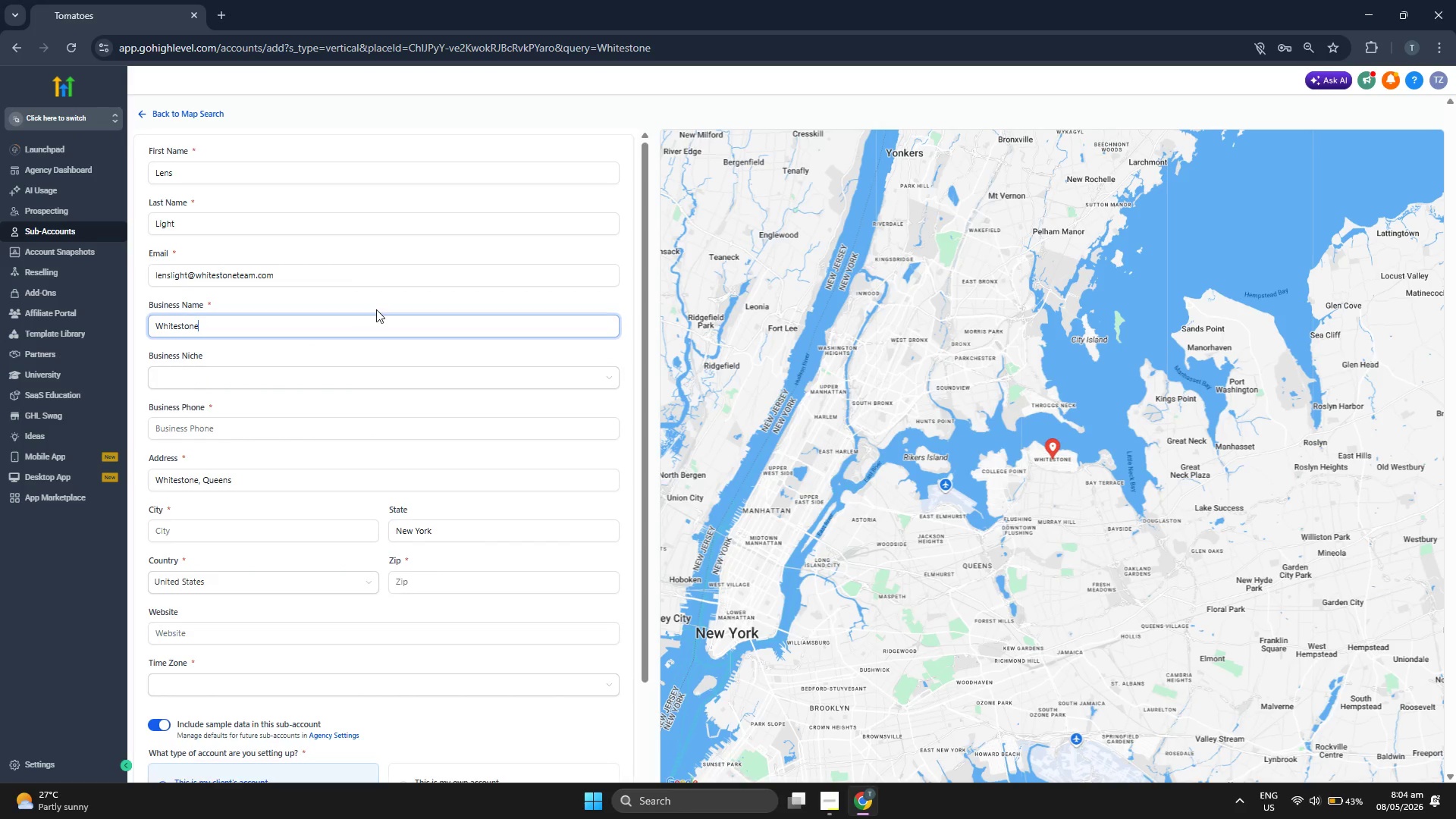 
key(Backspace)
key(Backspace)
key(Backspace)
key(Backspace)
key(Backspace)
key(Backspace)
key(Backspace)
key(Backspace)
key(Backspace)
key(Backspace)
type(Li)
key(Backspace)
type(ens & Light Agency)
 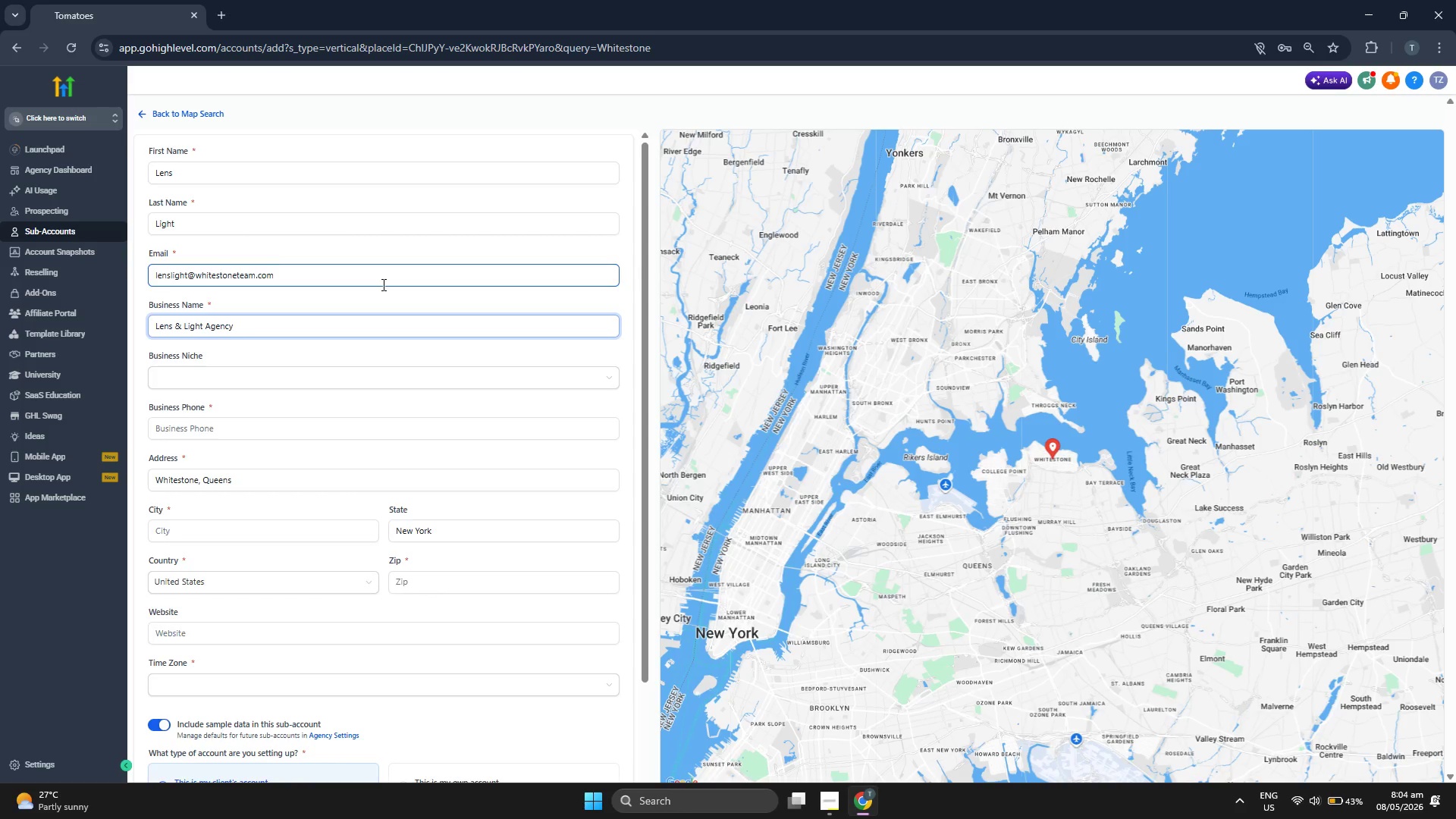 
left_click([394, 299])
 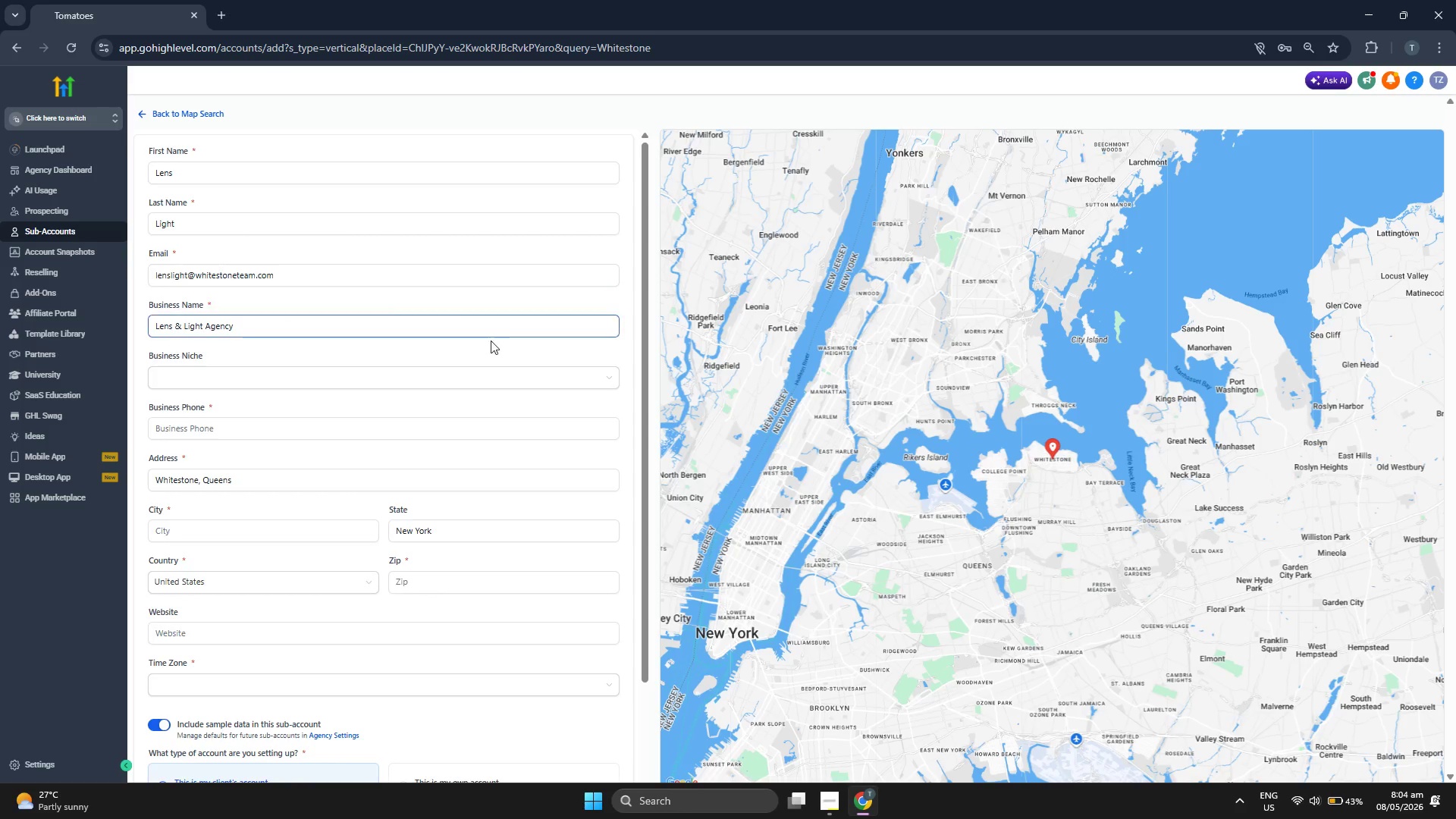 
scroll: coordinate [540, 337], scroll_direction: down, amount: 1.0
 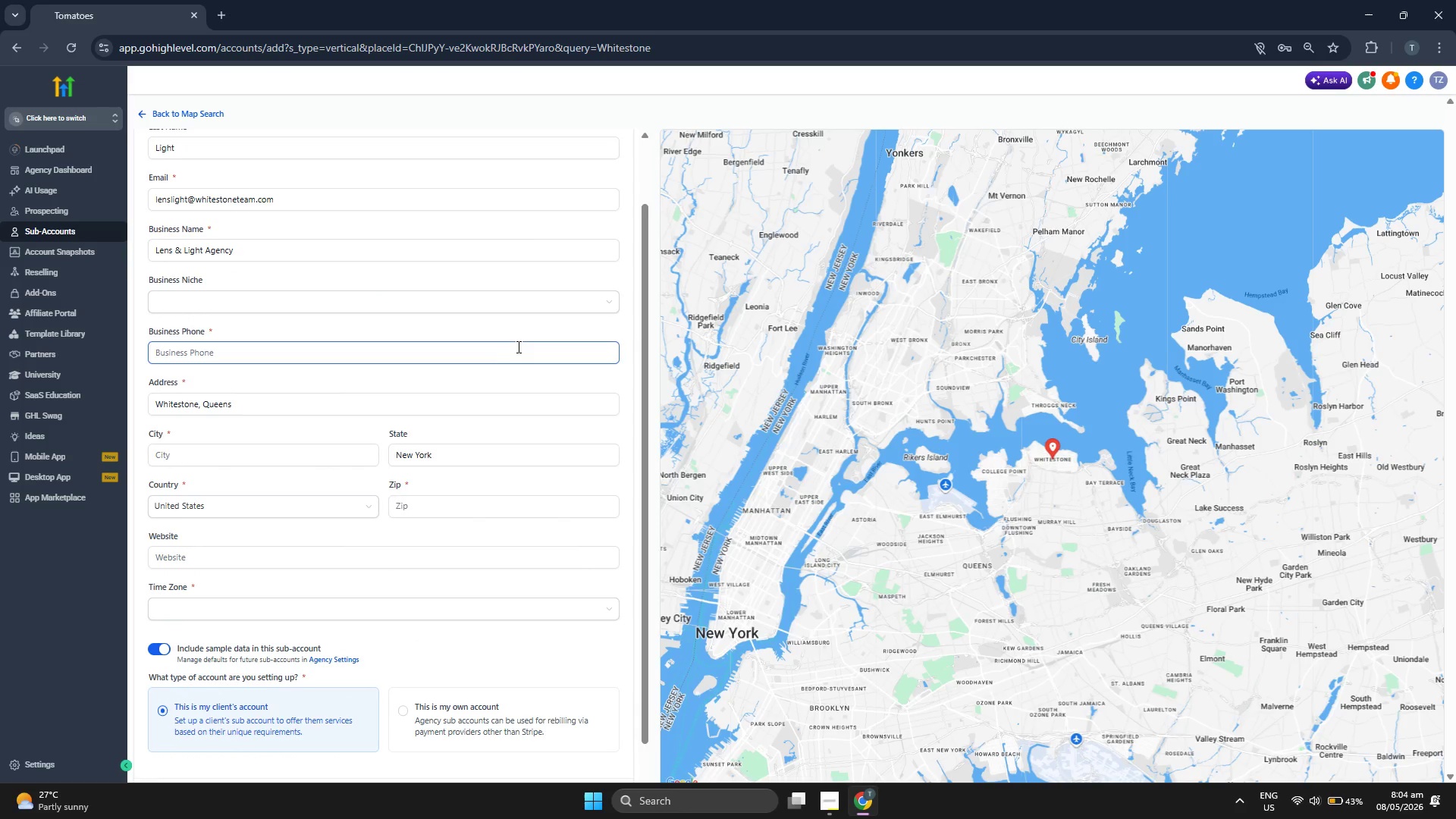 
left_click([494, 356])
 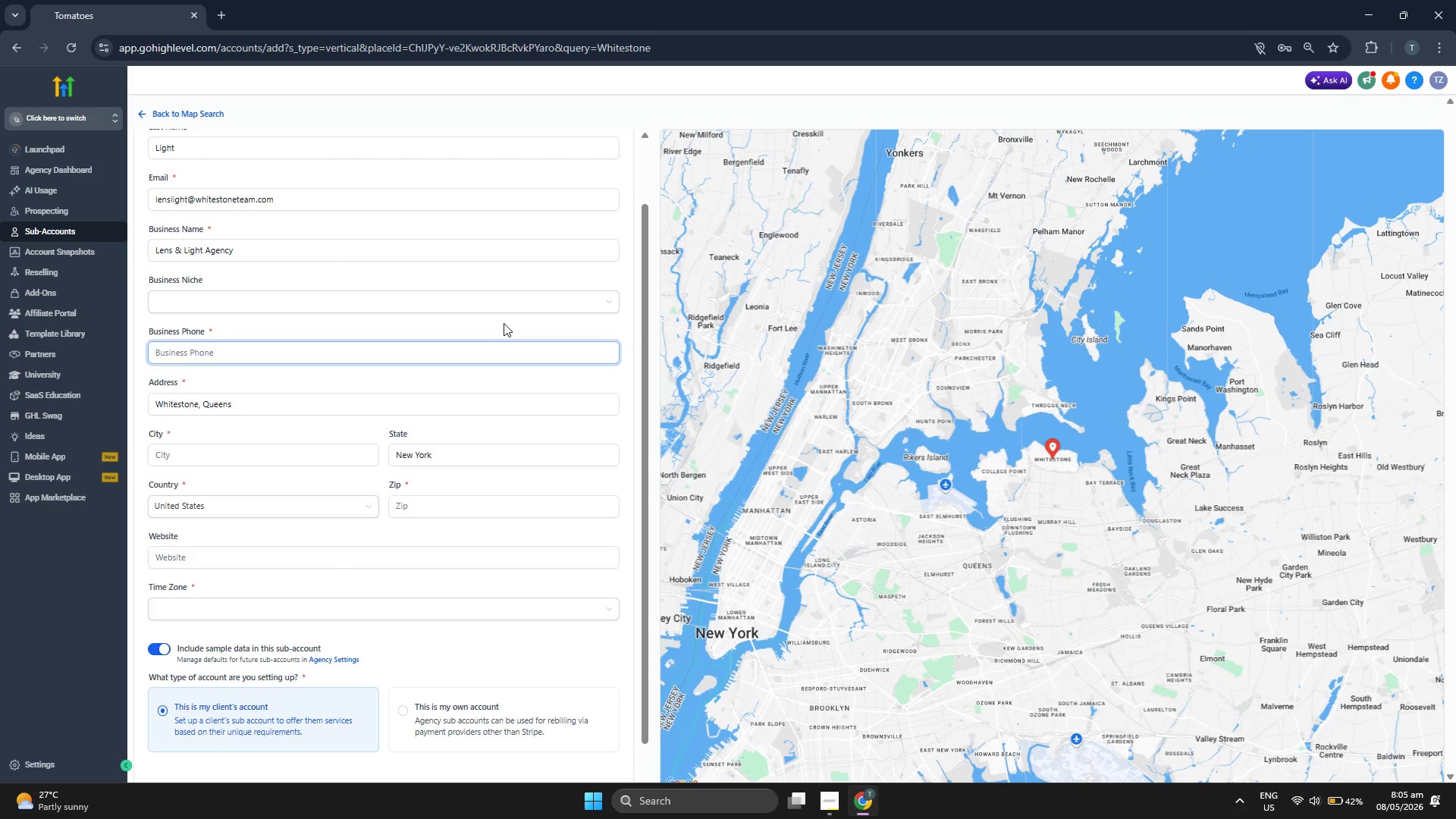 
type(222 454 7899)
 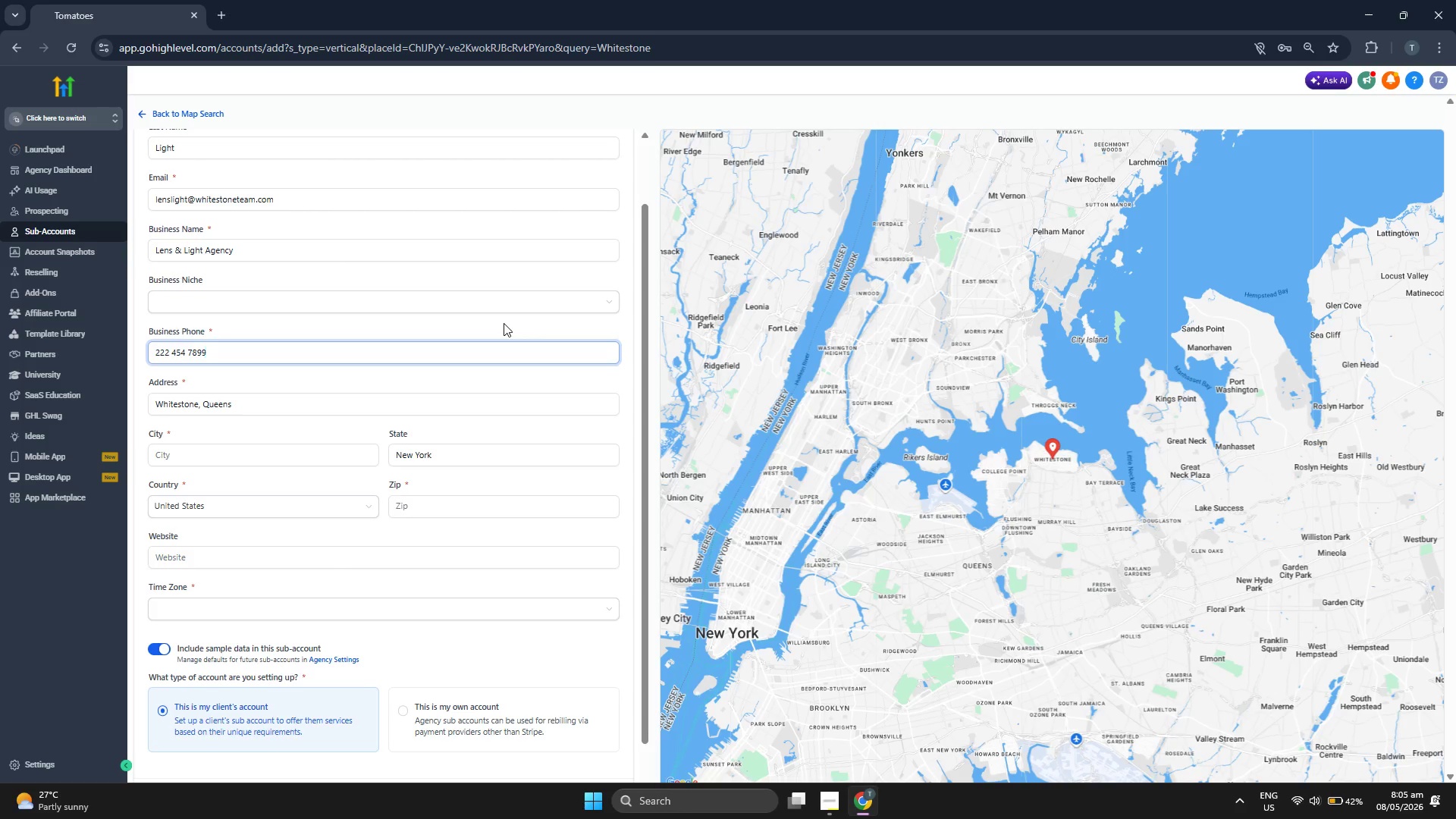 
left_click([504, 323])
 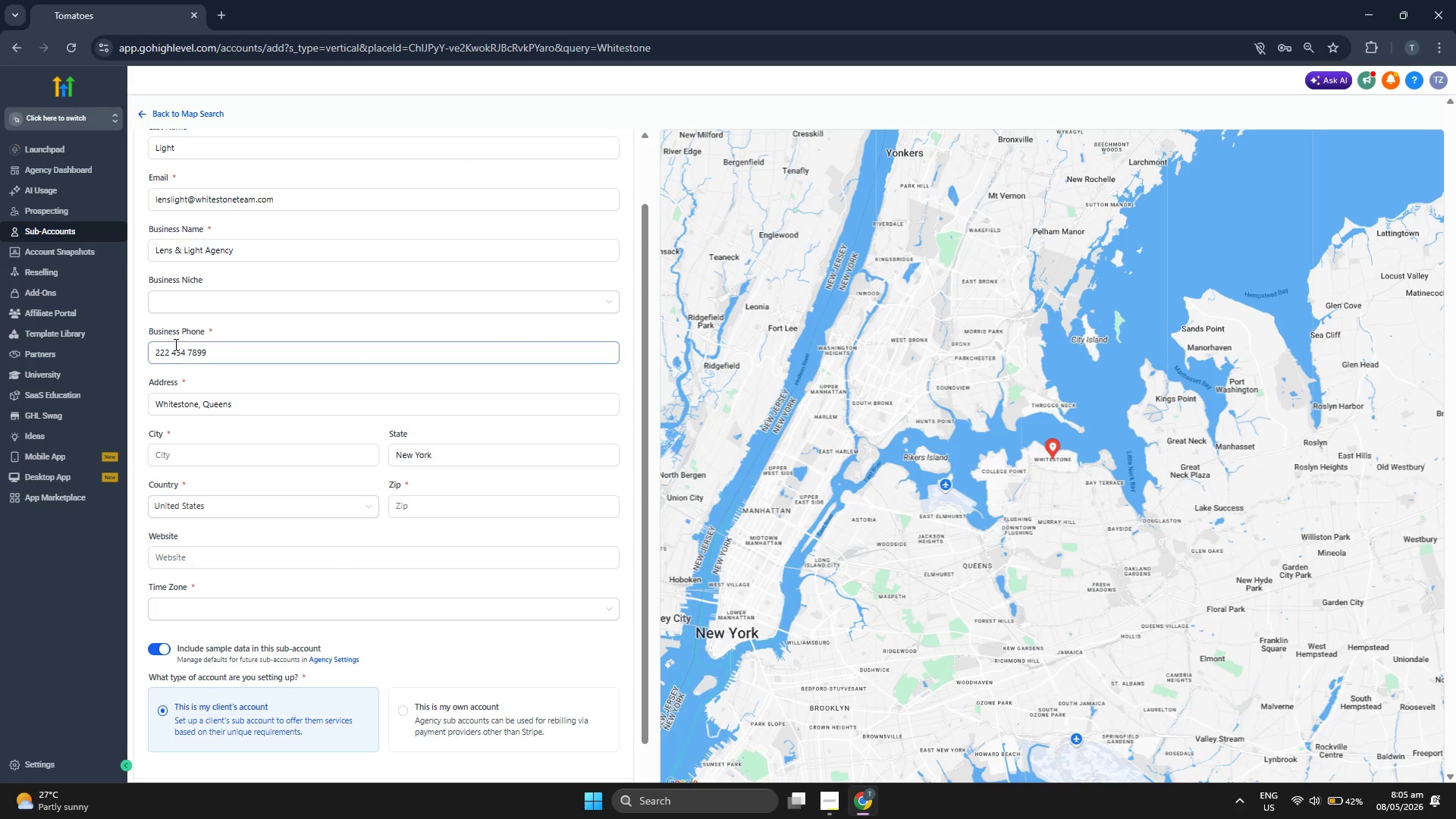 
left_click([149, 353])
 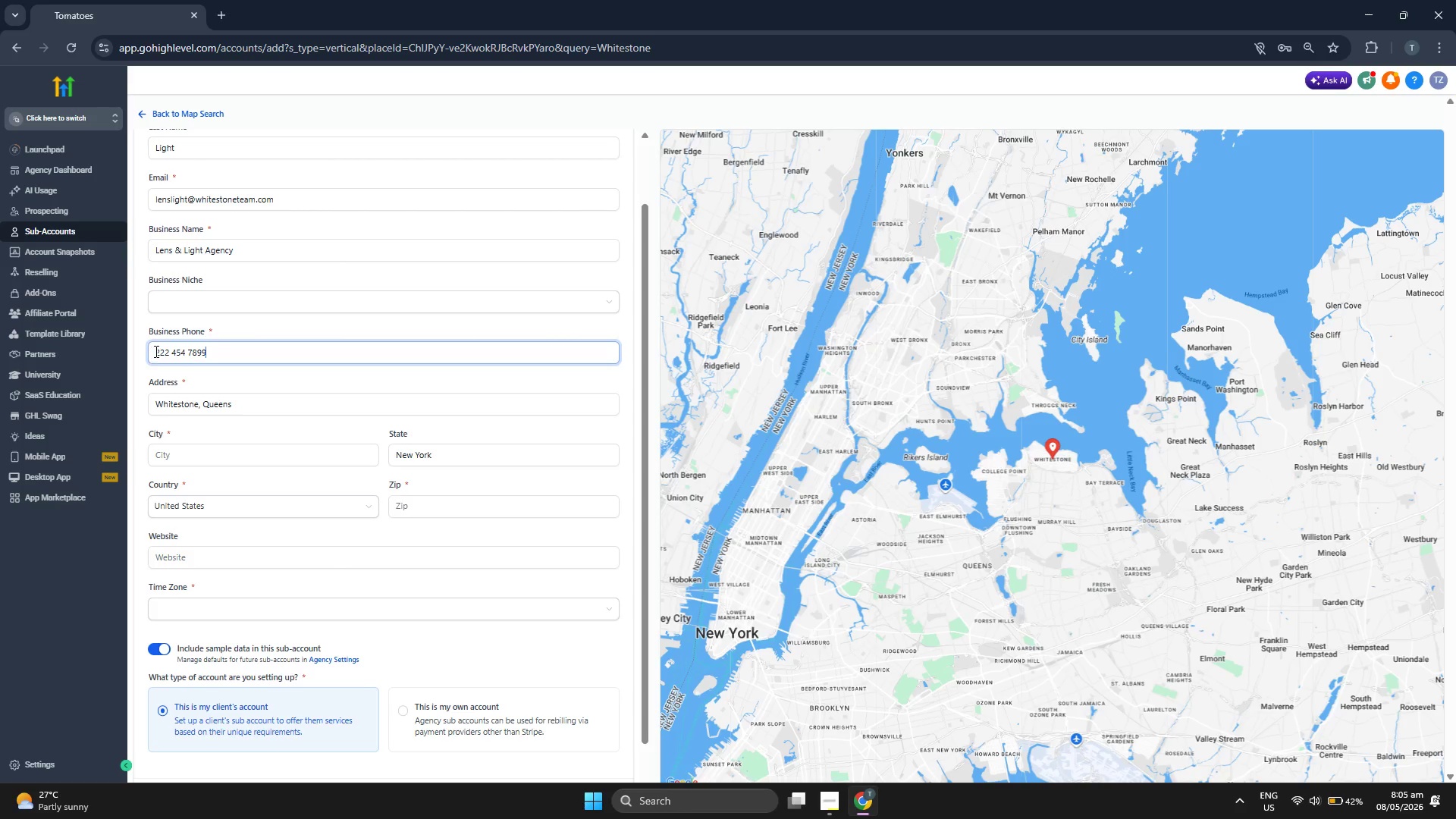 
left_click([155, 351])
 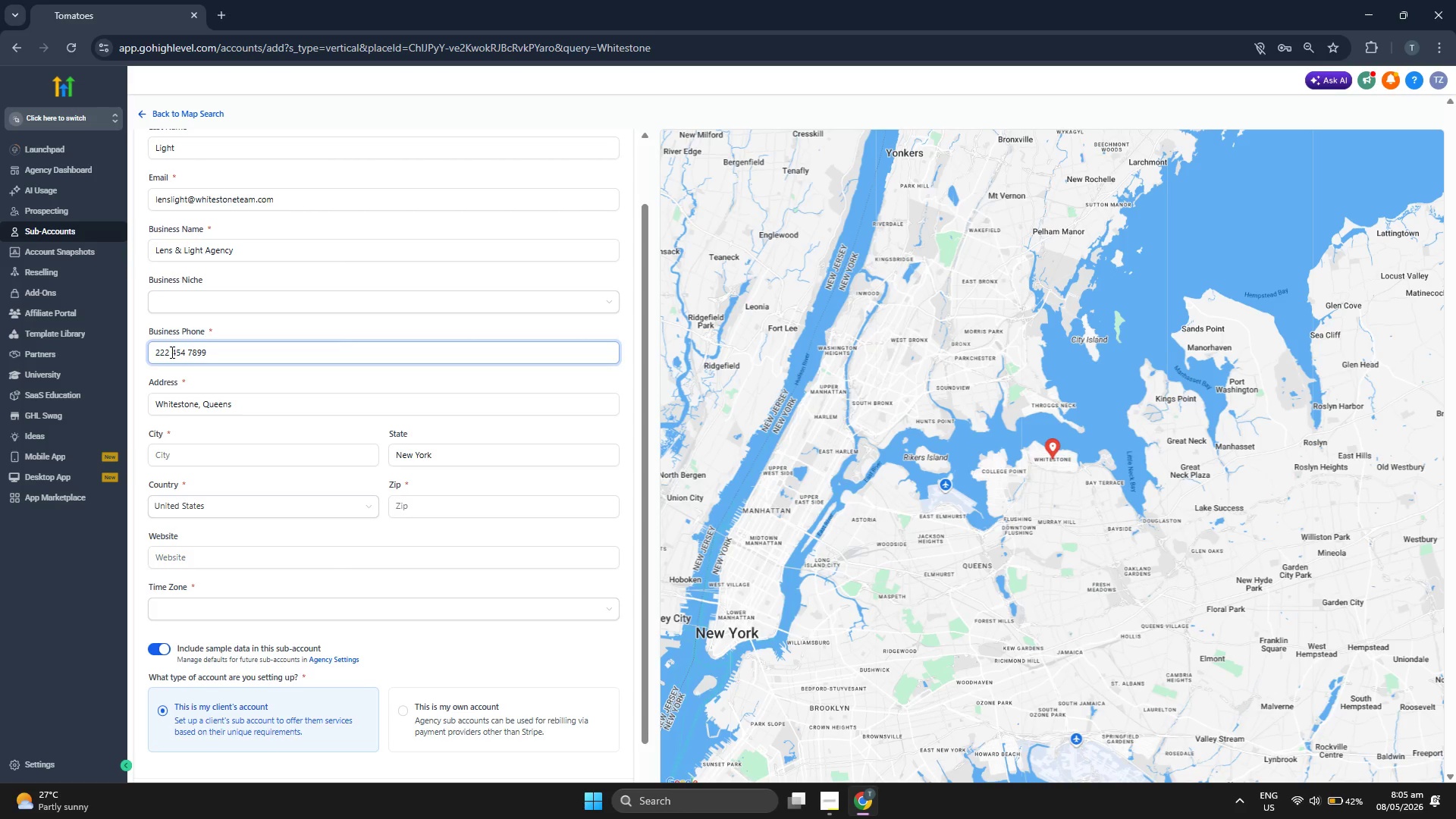 
left_click([162, 355])
 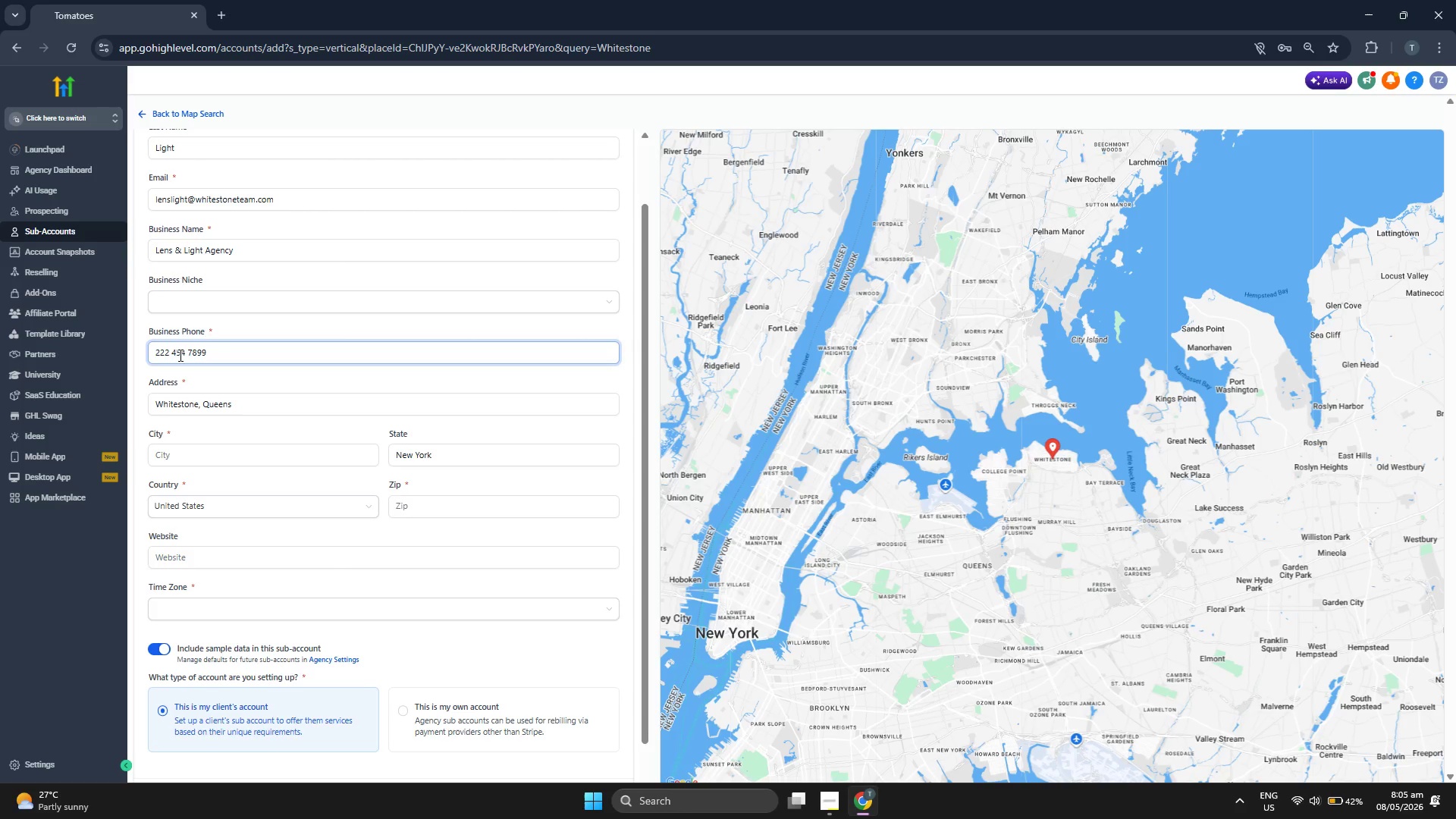 
key(ArrowLeft)
 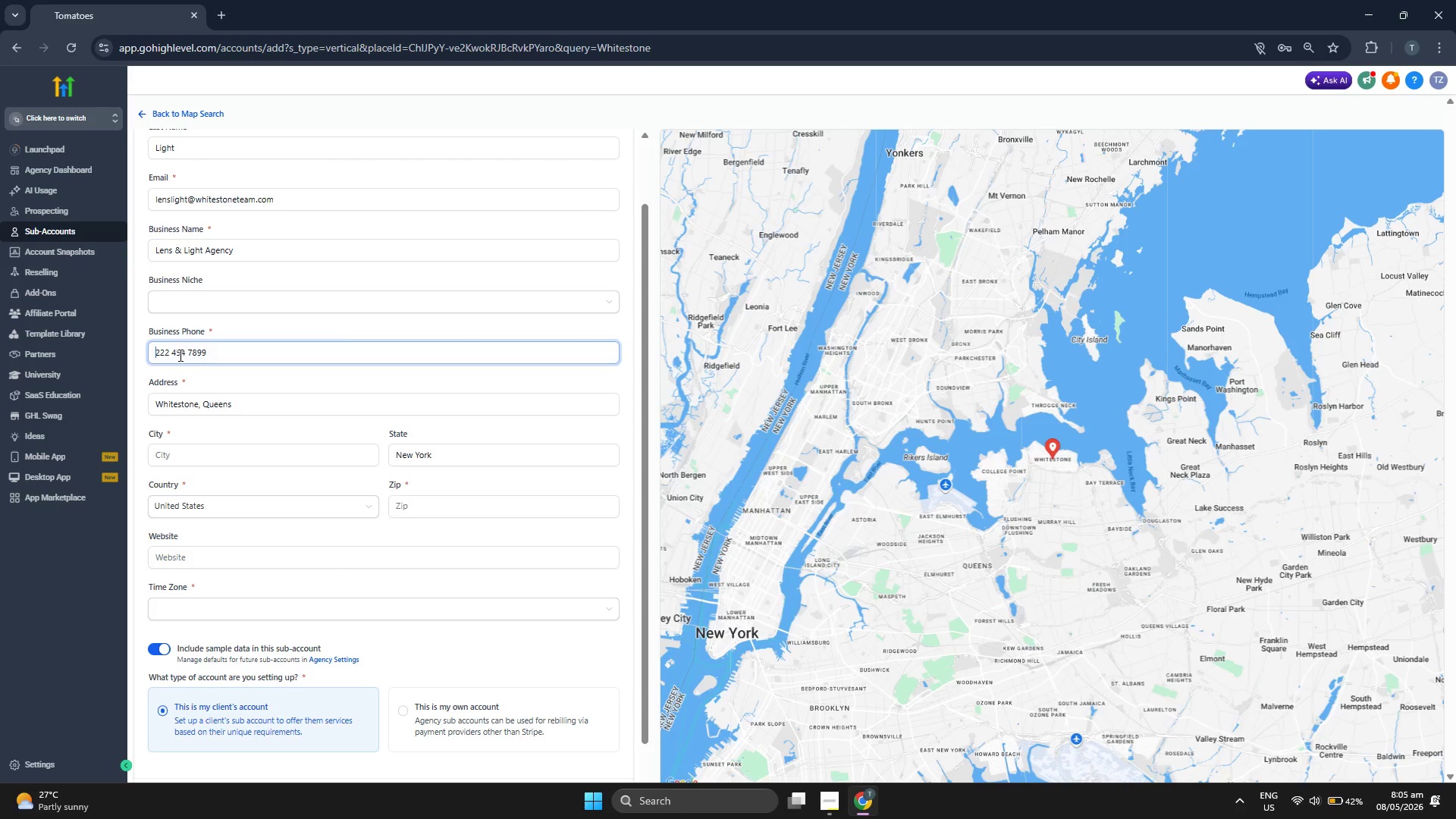 
key(Shift+ShiftRight)
 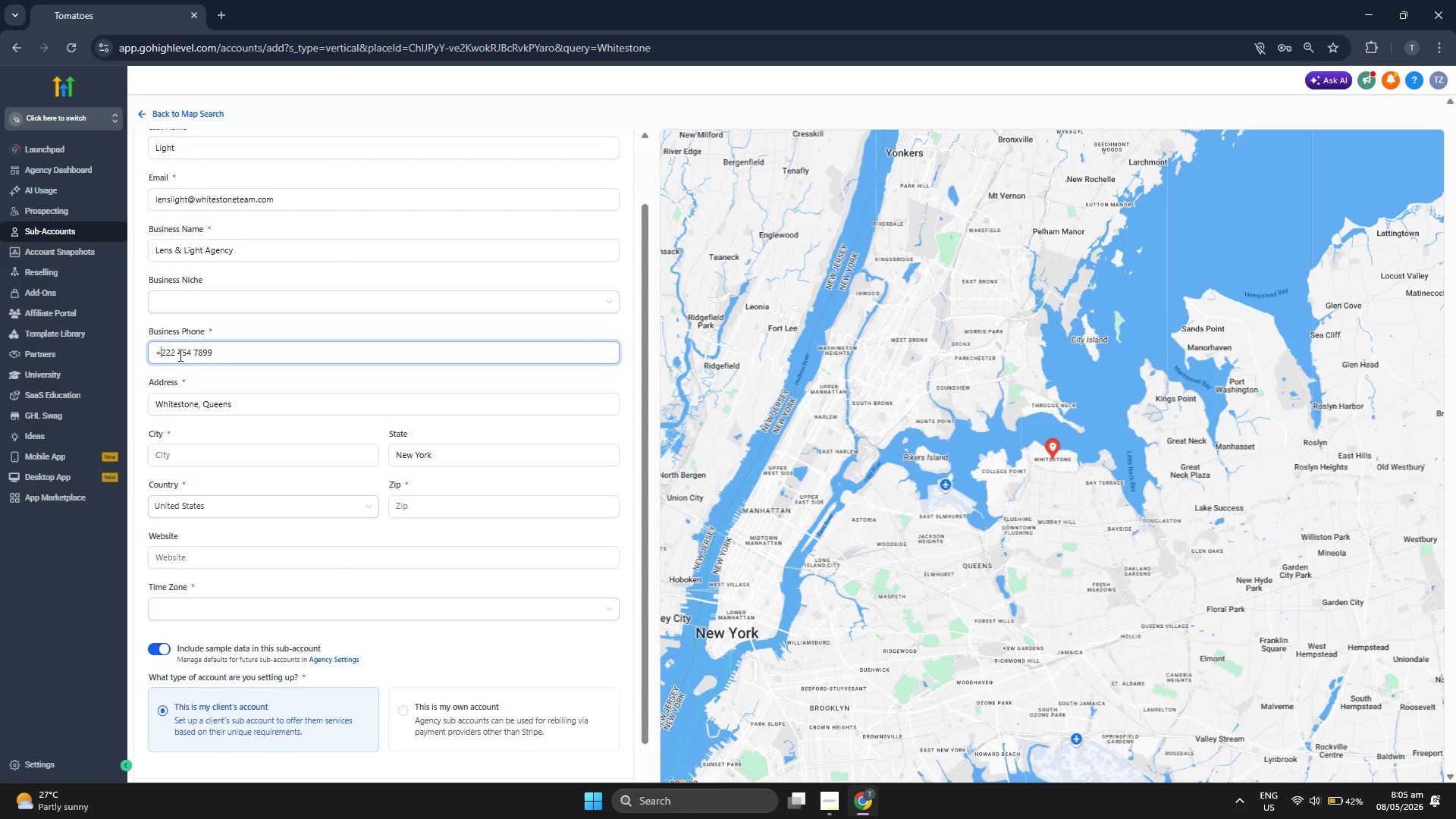 
key(Shift+Equal)
 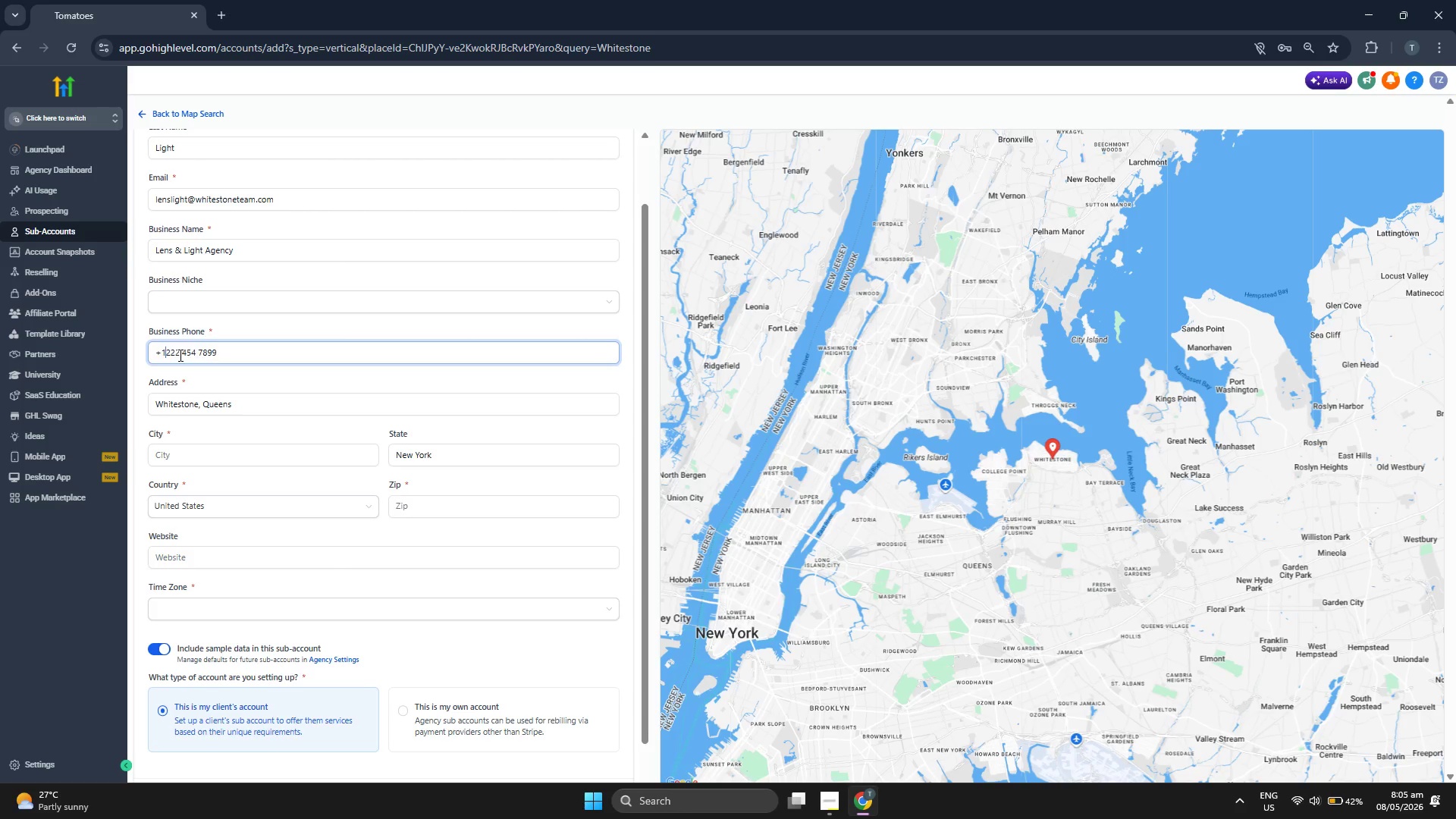 
key(1)
 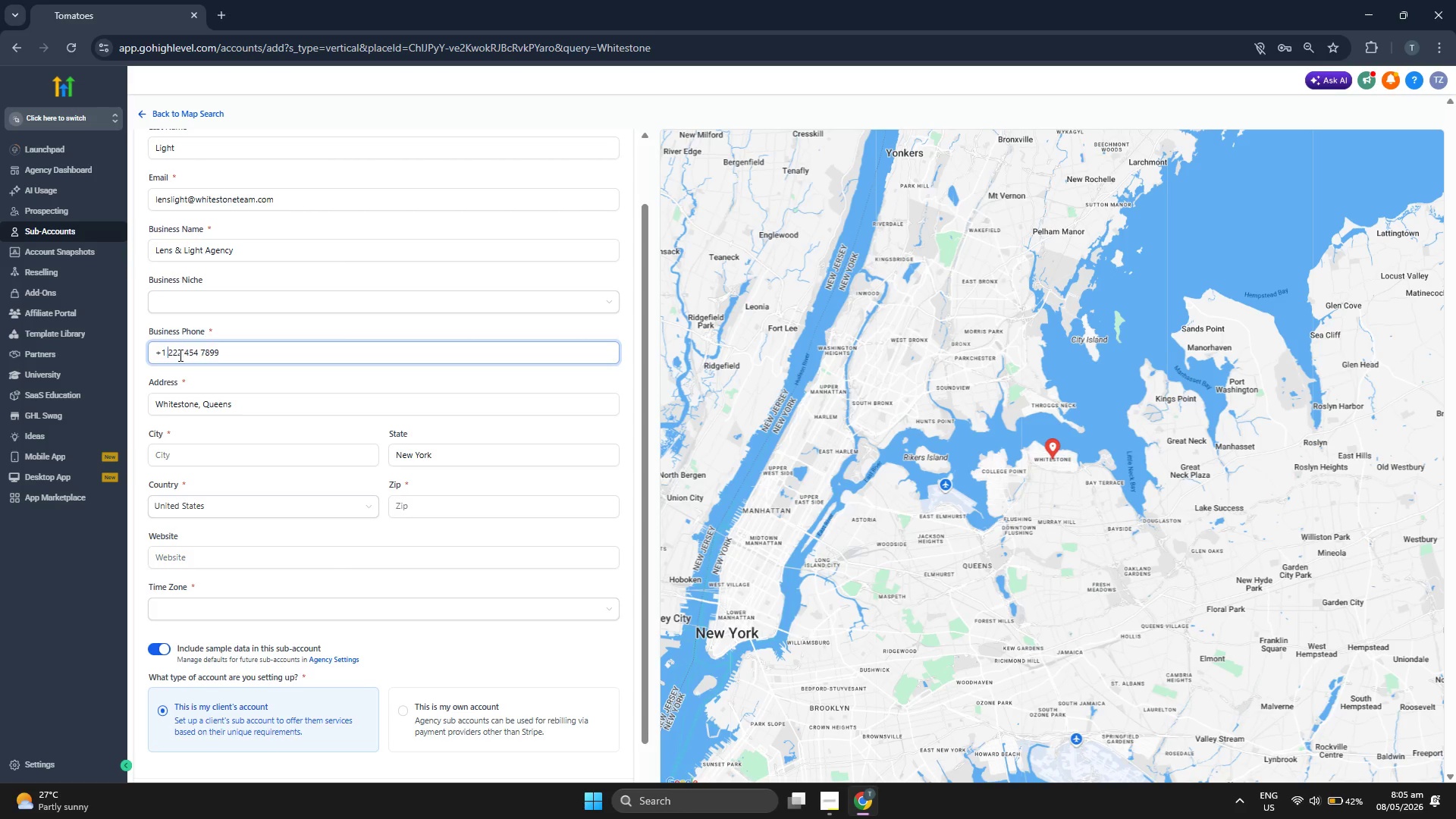 
key(Space)
 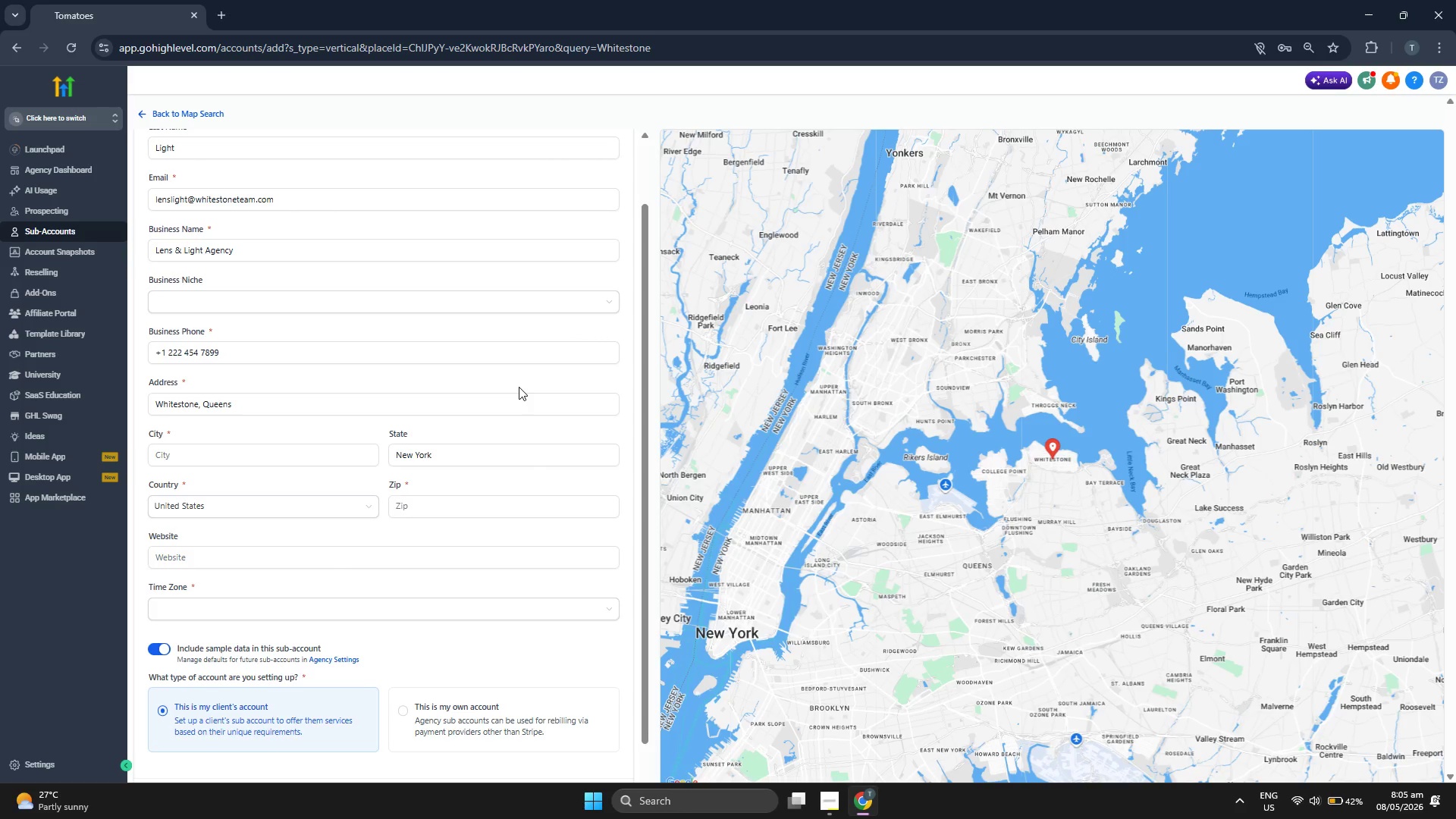 
left_click([417, 296])
 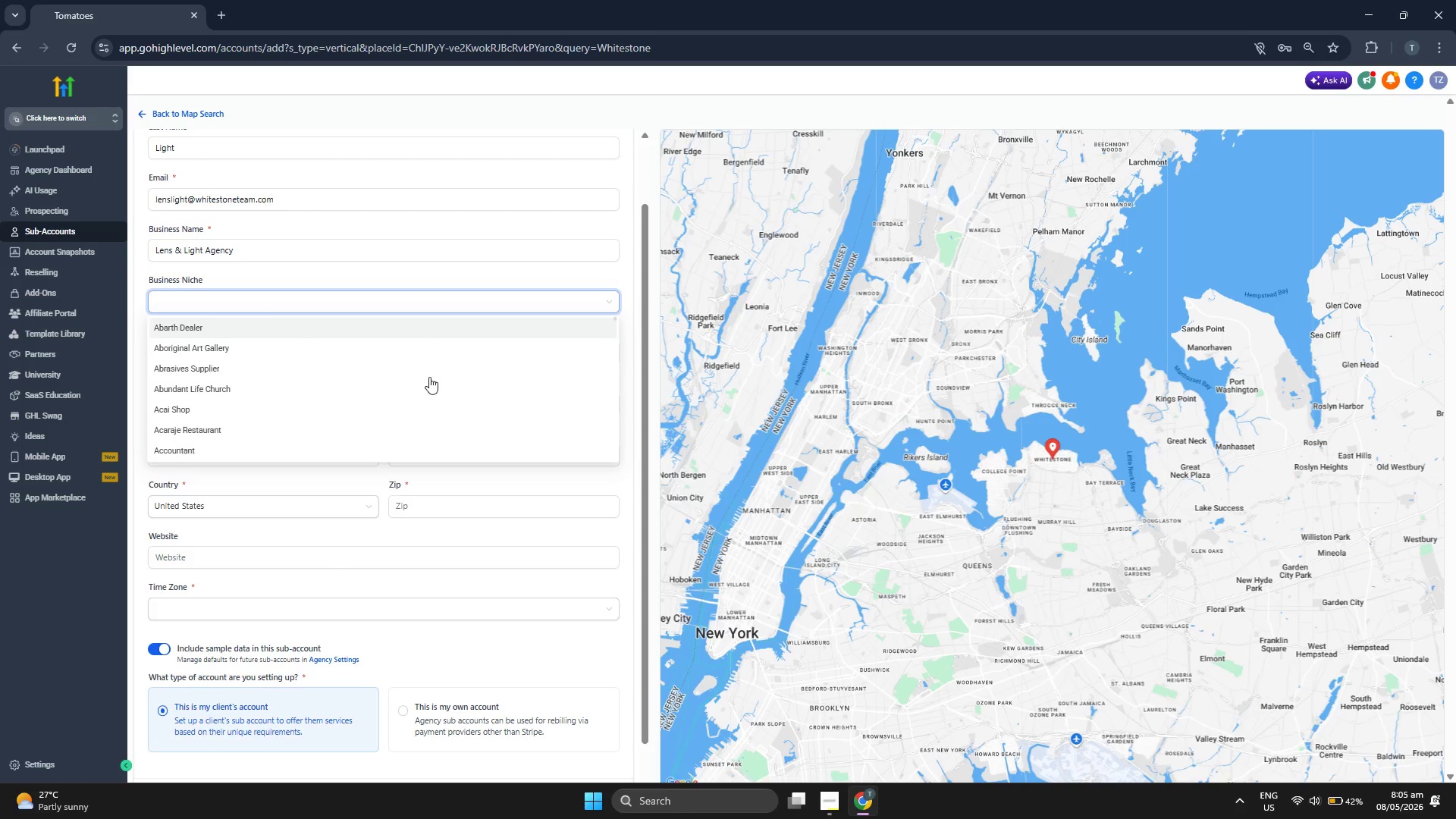 
scroll: coordinate [453, 362], scroll_direction: down, amount: 10.0
 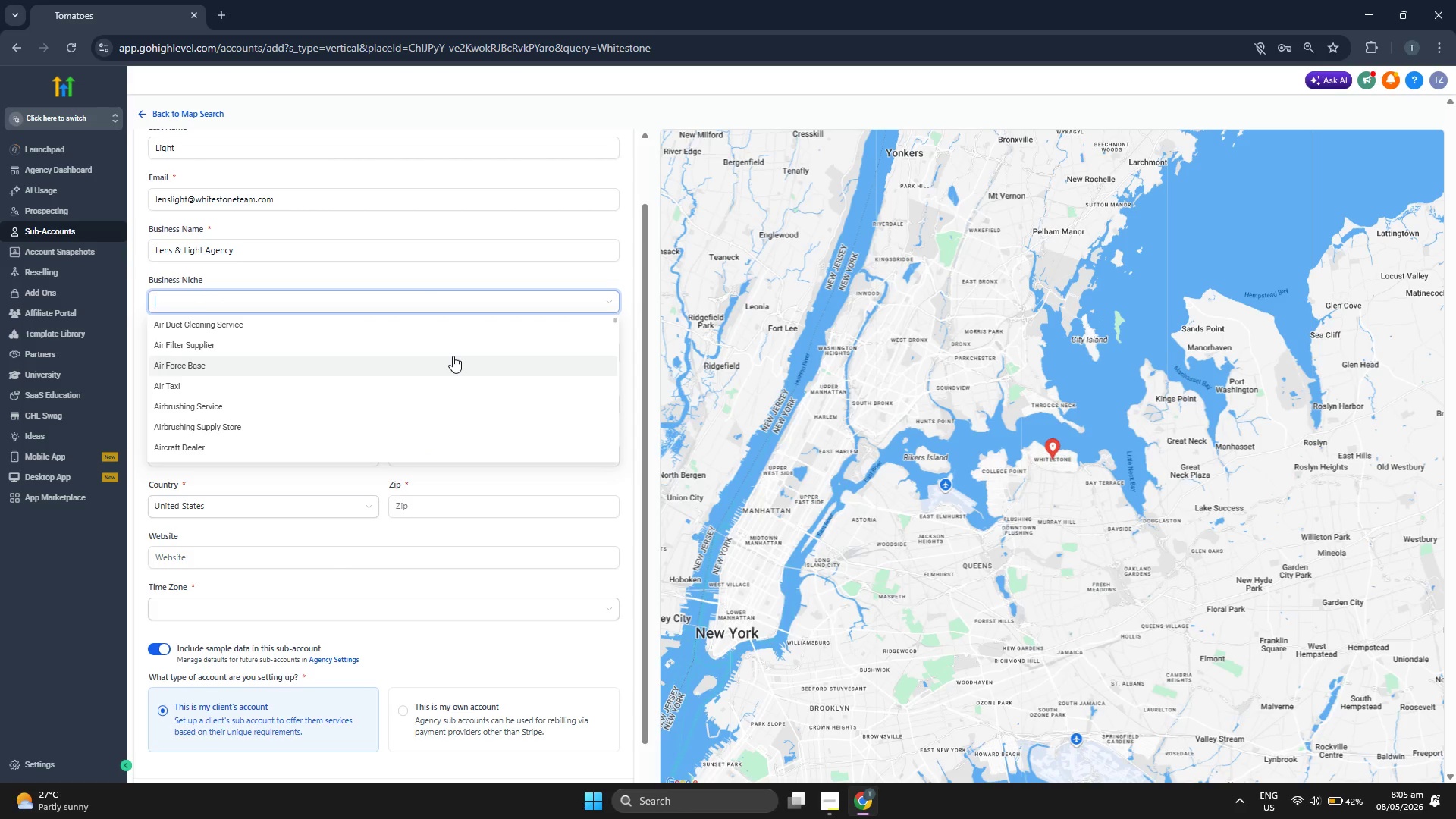 
scroll: coordinate [479, 333], scroll_direction: down, amount: 7.0
 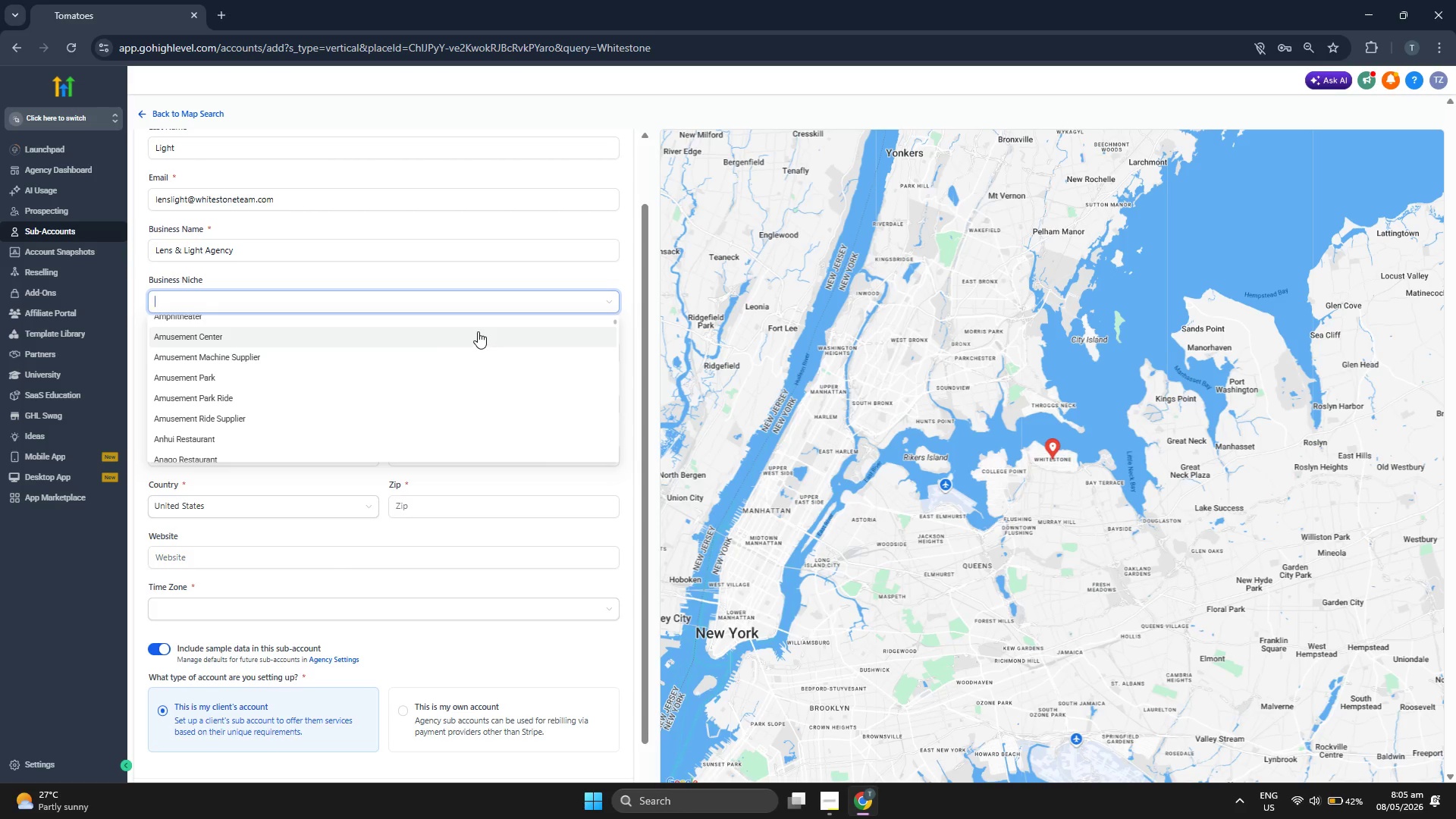 
scroll: coordinate [488, 317], scroll_direction: down, amount: 4.0
 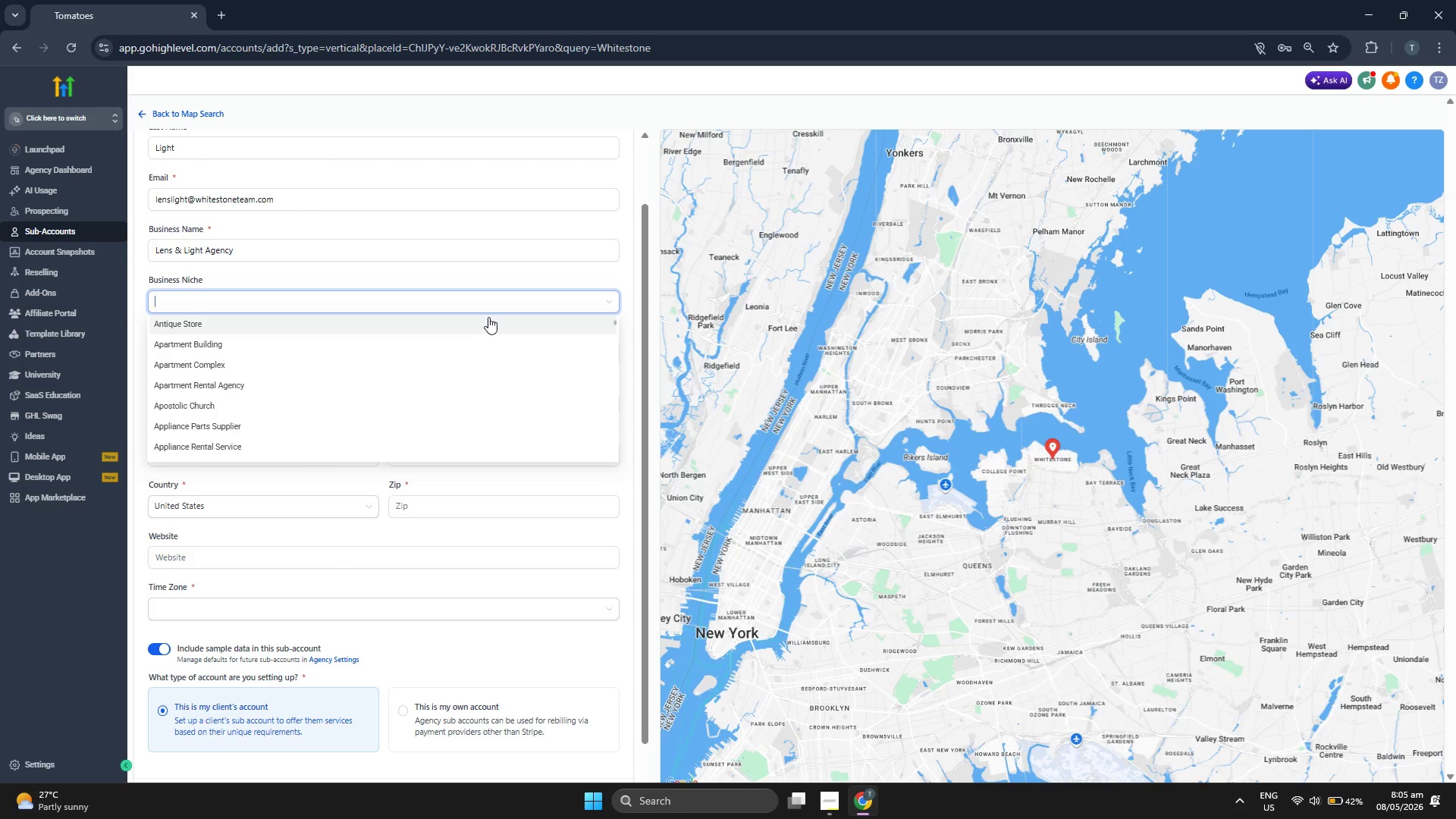 
scroll: coordinate [488, 317], scroll_direction: none, amount: 0.0
 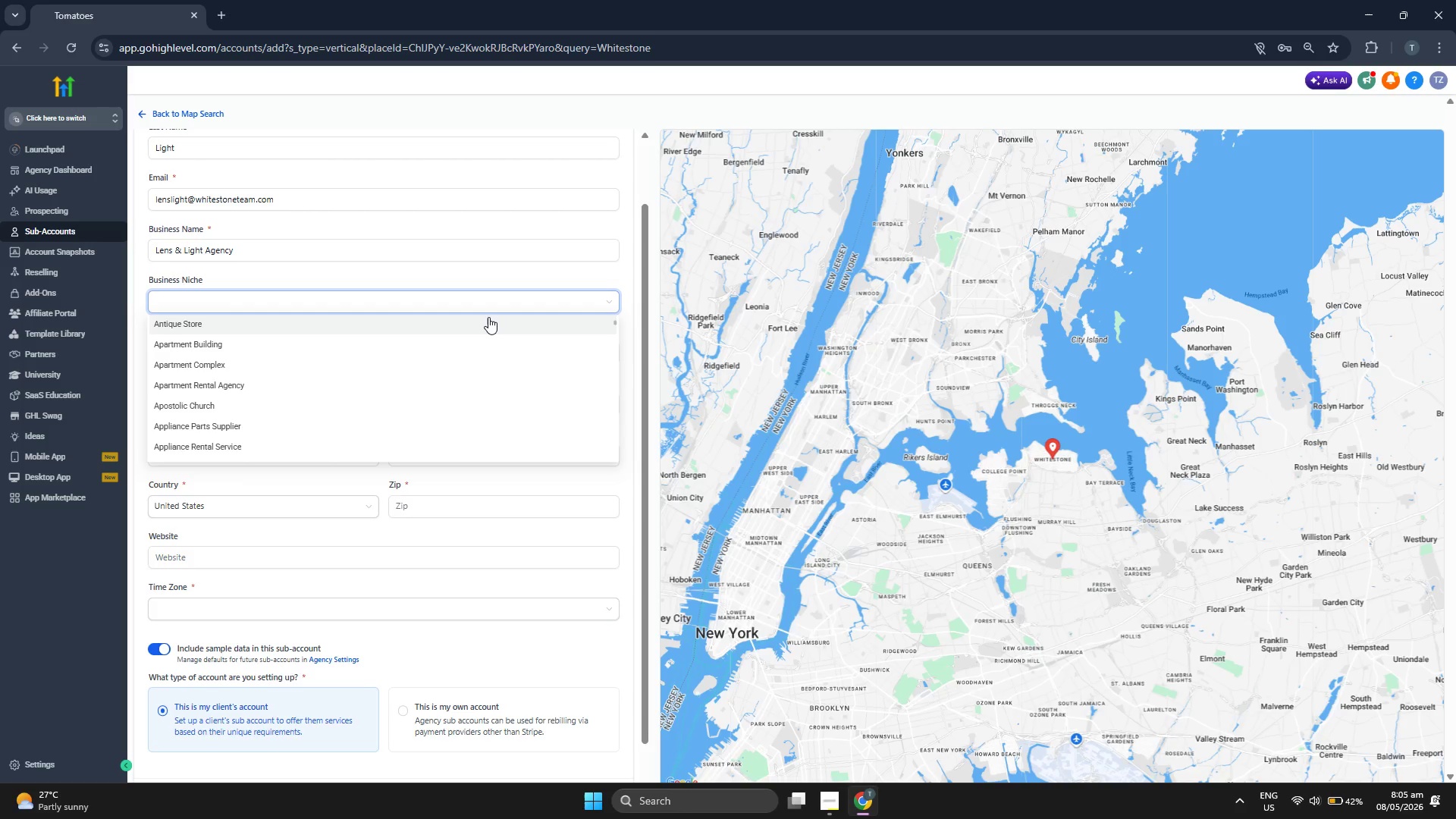 
scroll: coordinate [500, 305], scroll_direction: down, amount: 5.0
 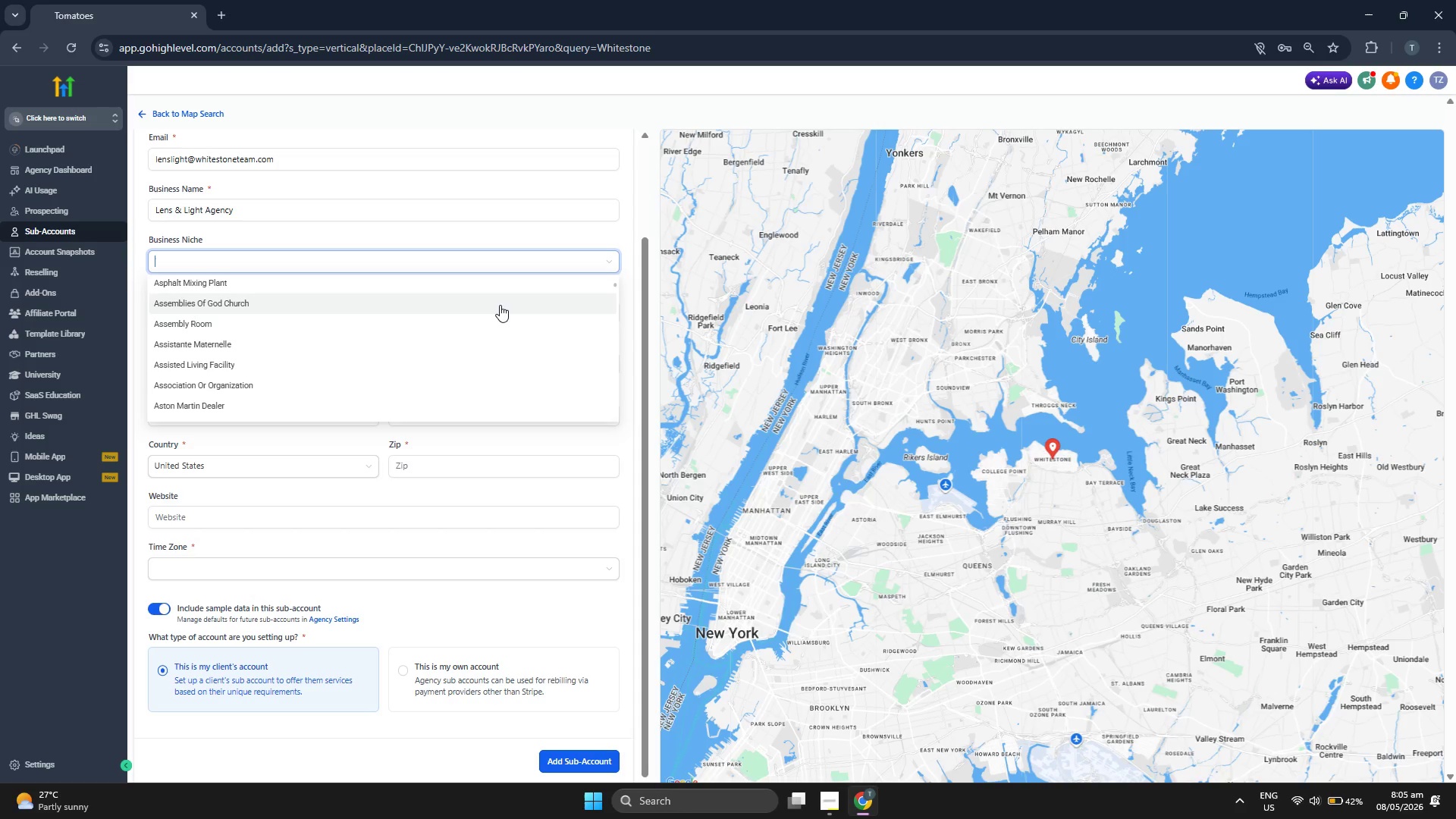 
scroll: coordinate [500, 305], scroll_direction: down, amount: 4.0
 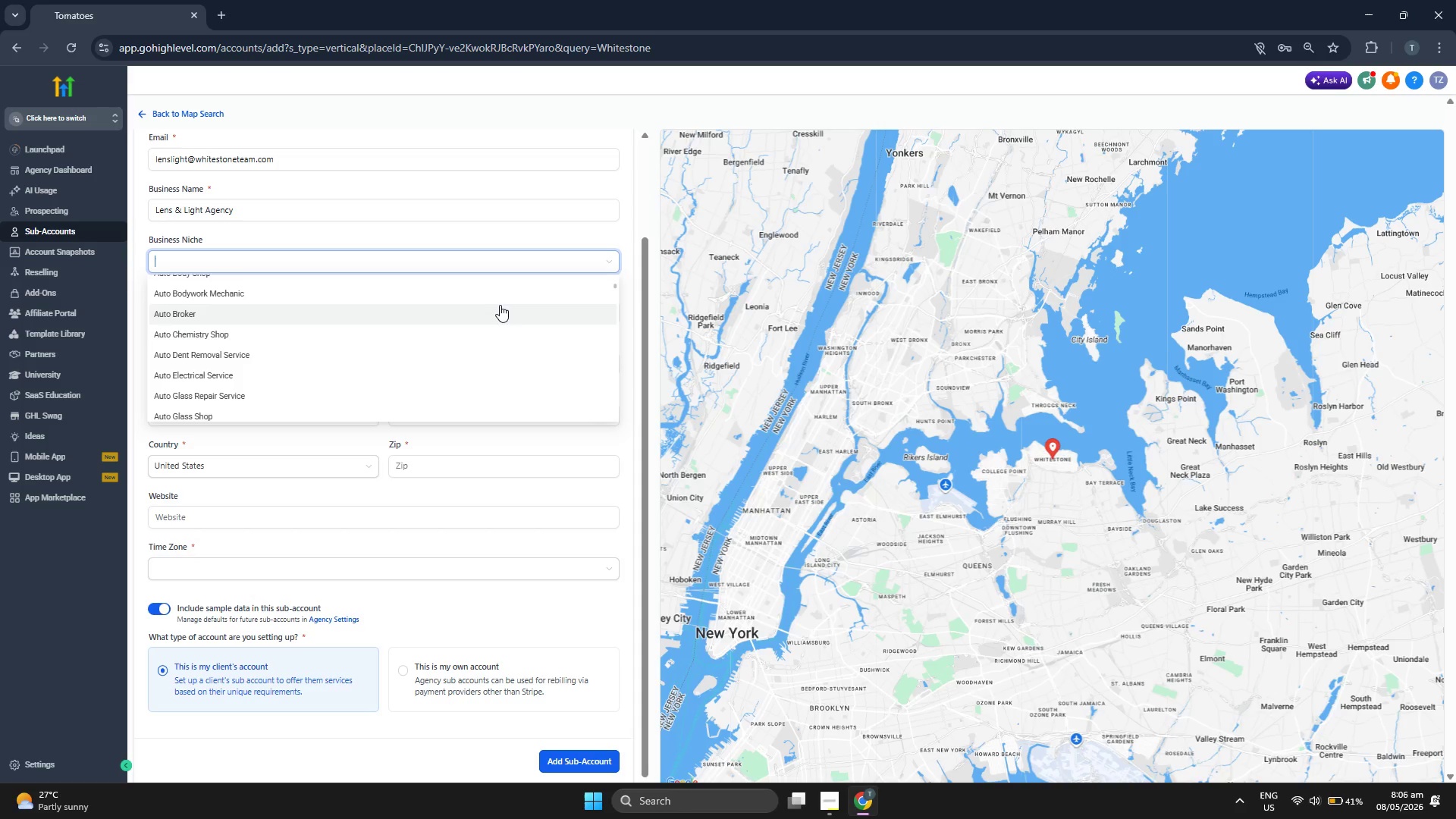 
wait(5.2)
 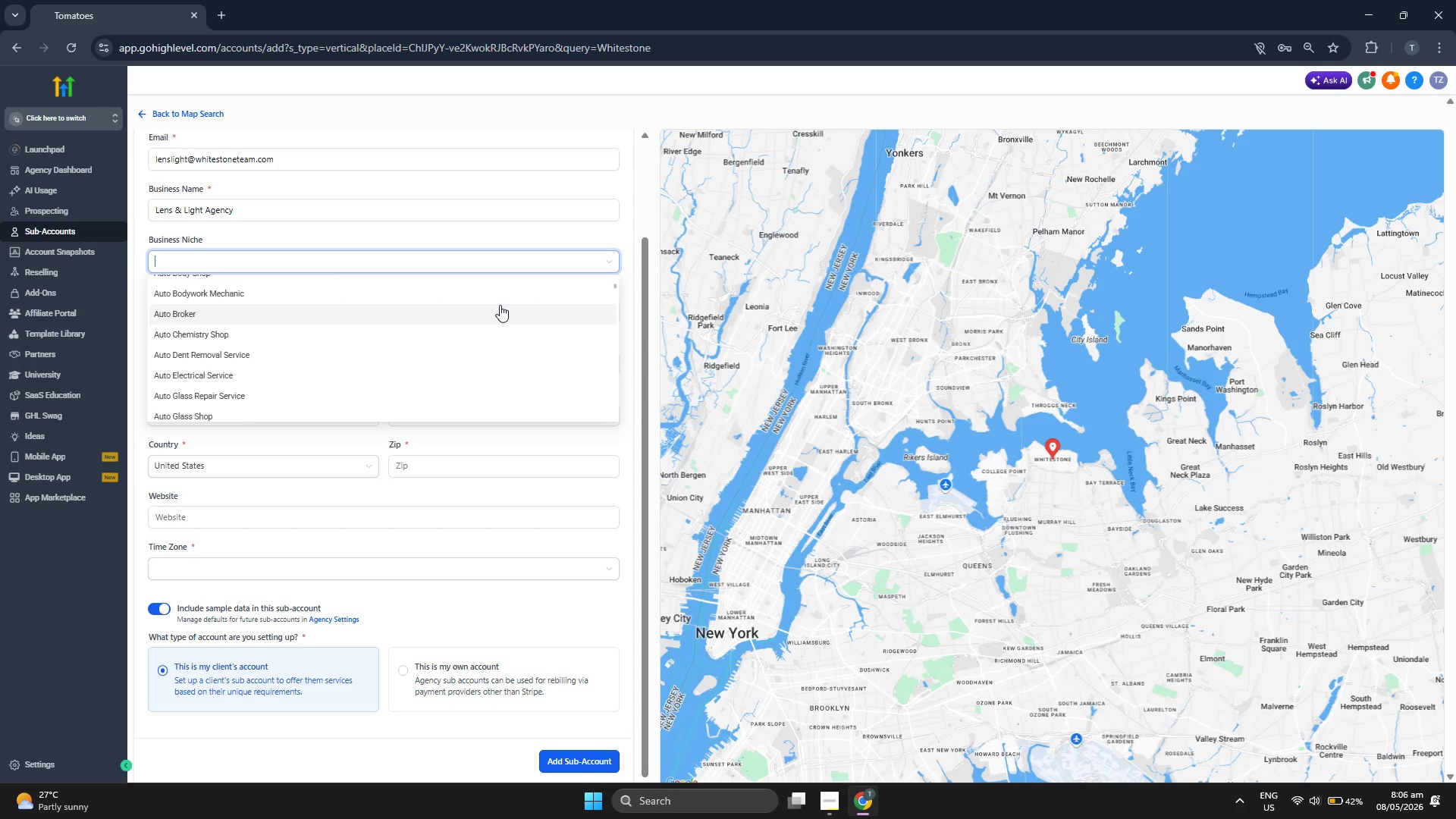 
scroll: coordinate [500, 305], scroll_direction: down, amount: 7.0
 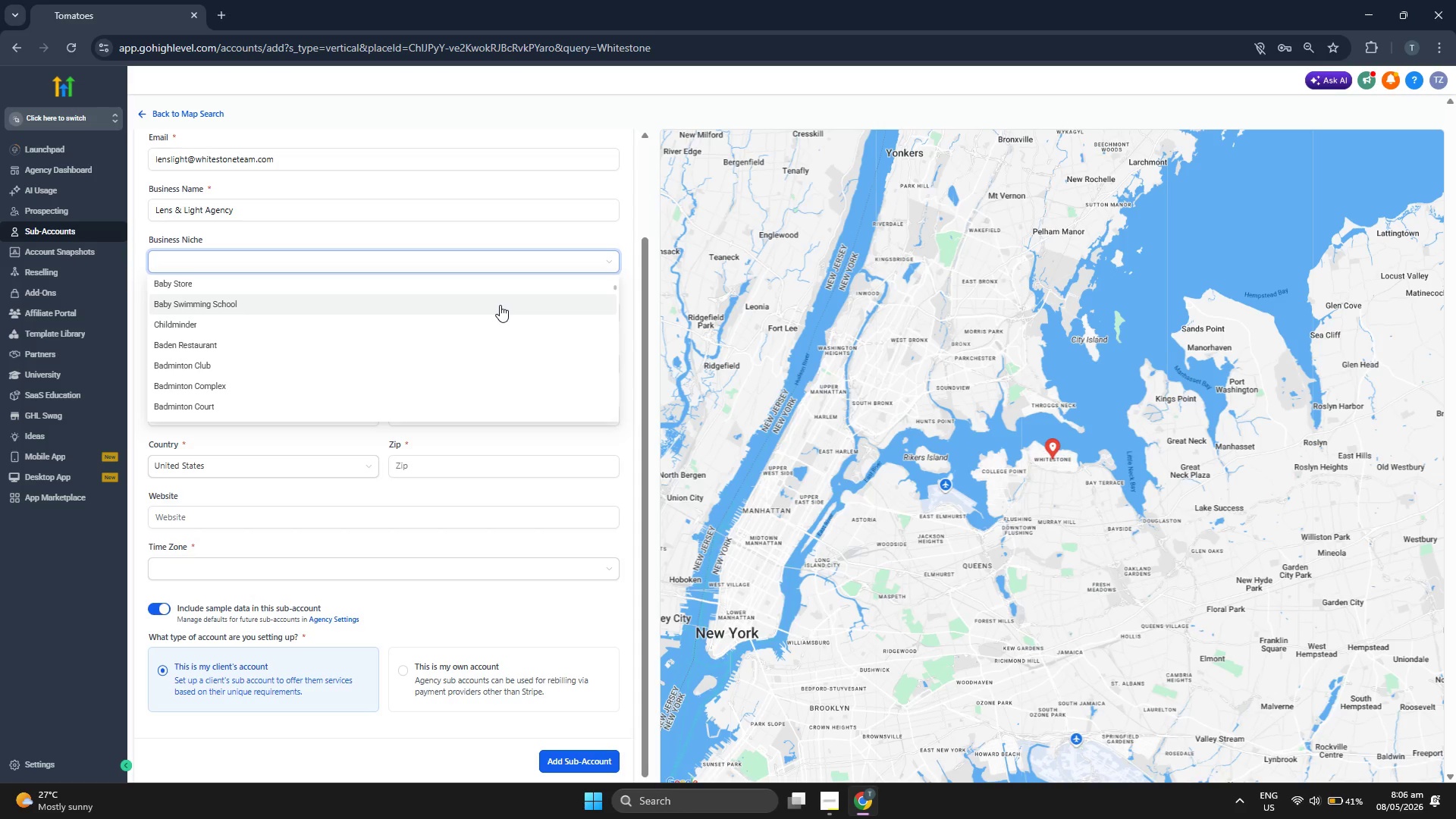 
scroll: coordinate [1133, 576], scroll_direction: down, amount: 8.0
 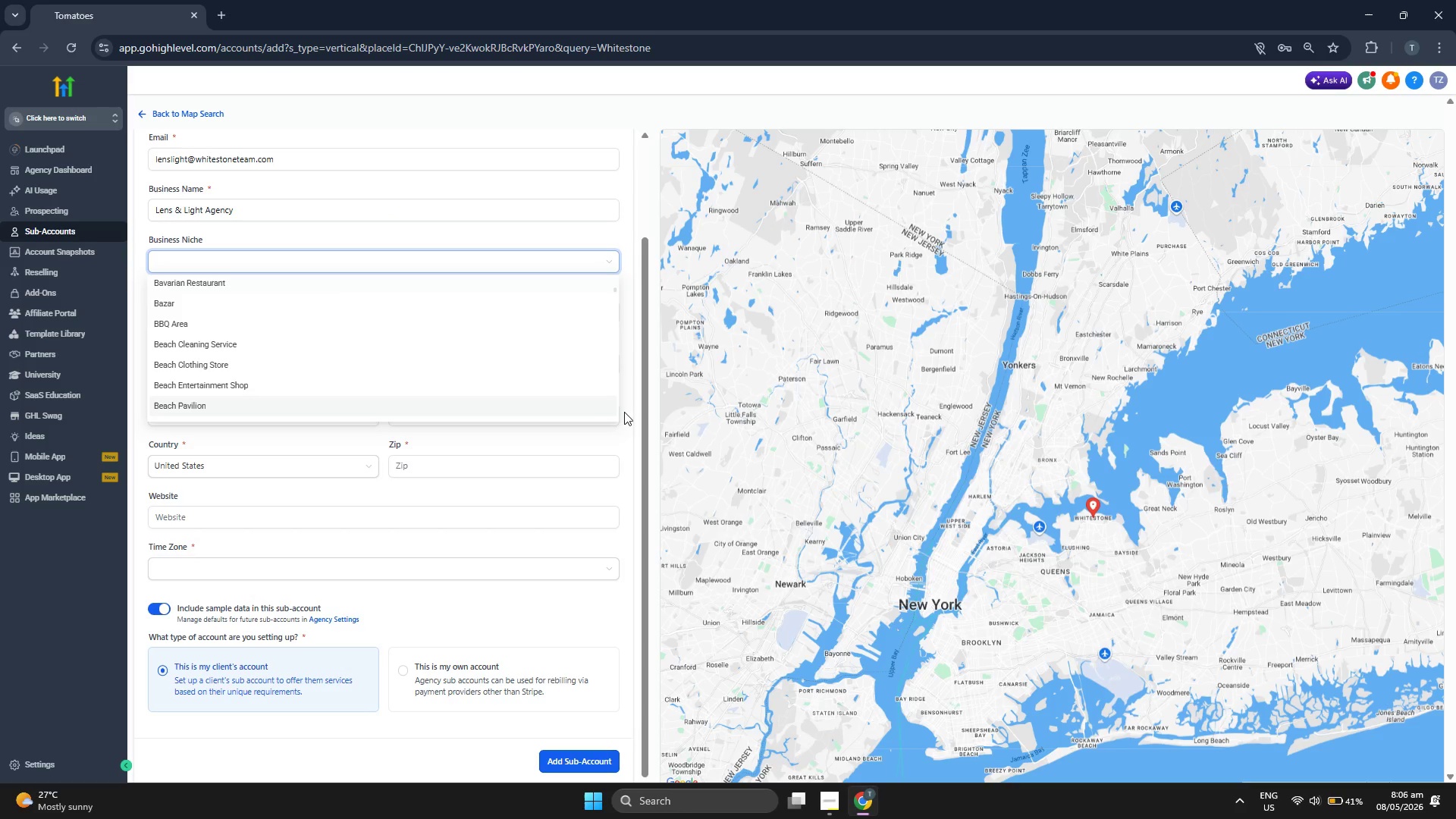 
left_click([632, 446])
 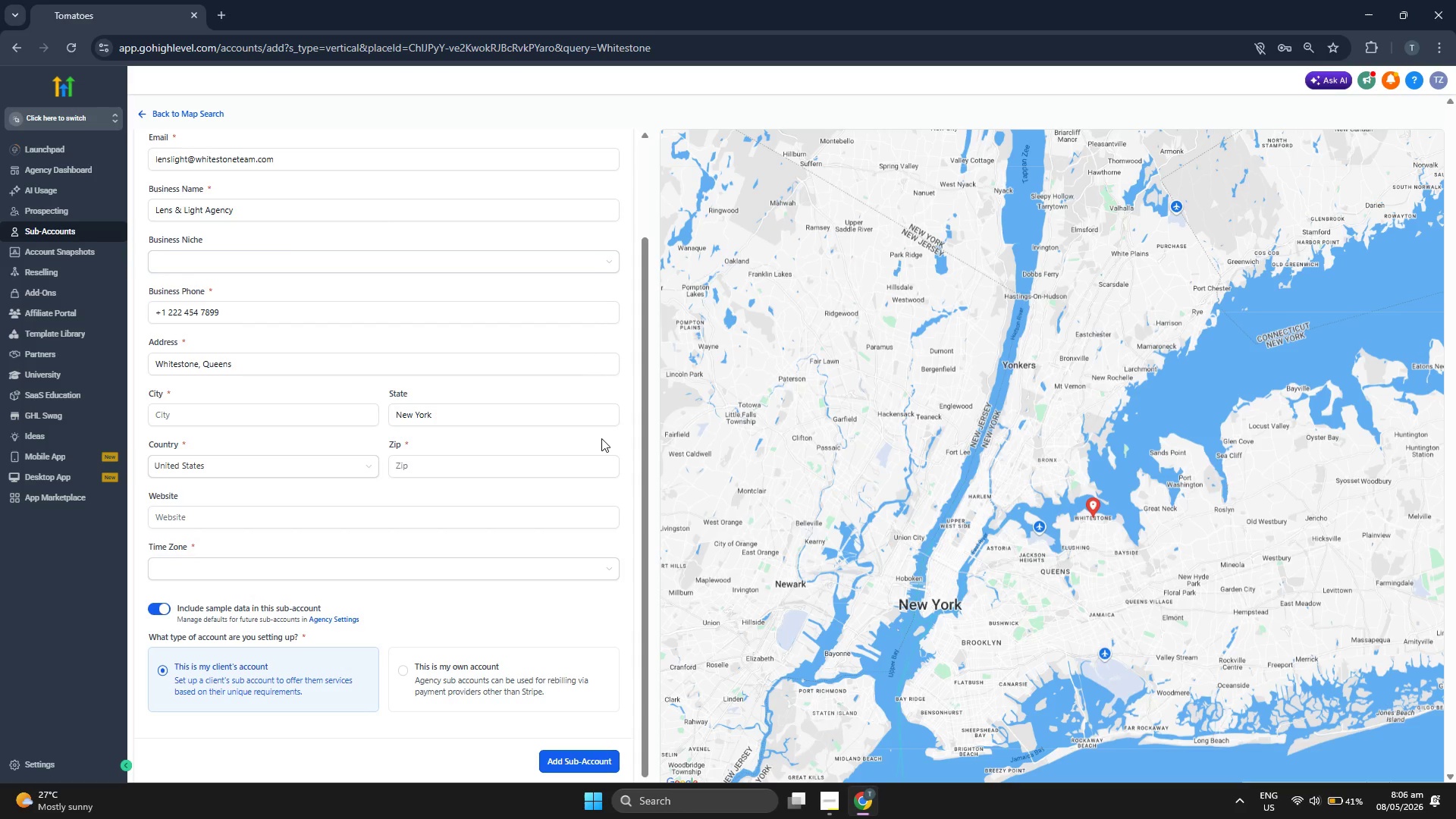 
scroll: coordinate [601, 438], scroll_direction: down, amount: 1.0
 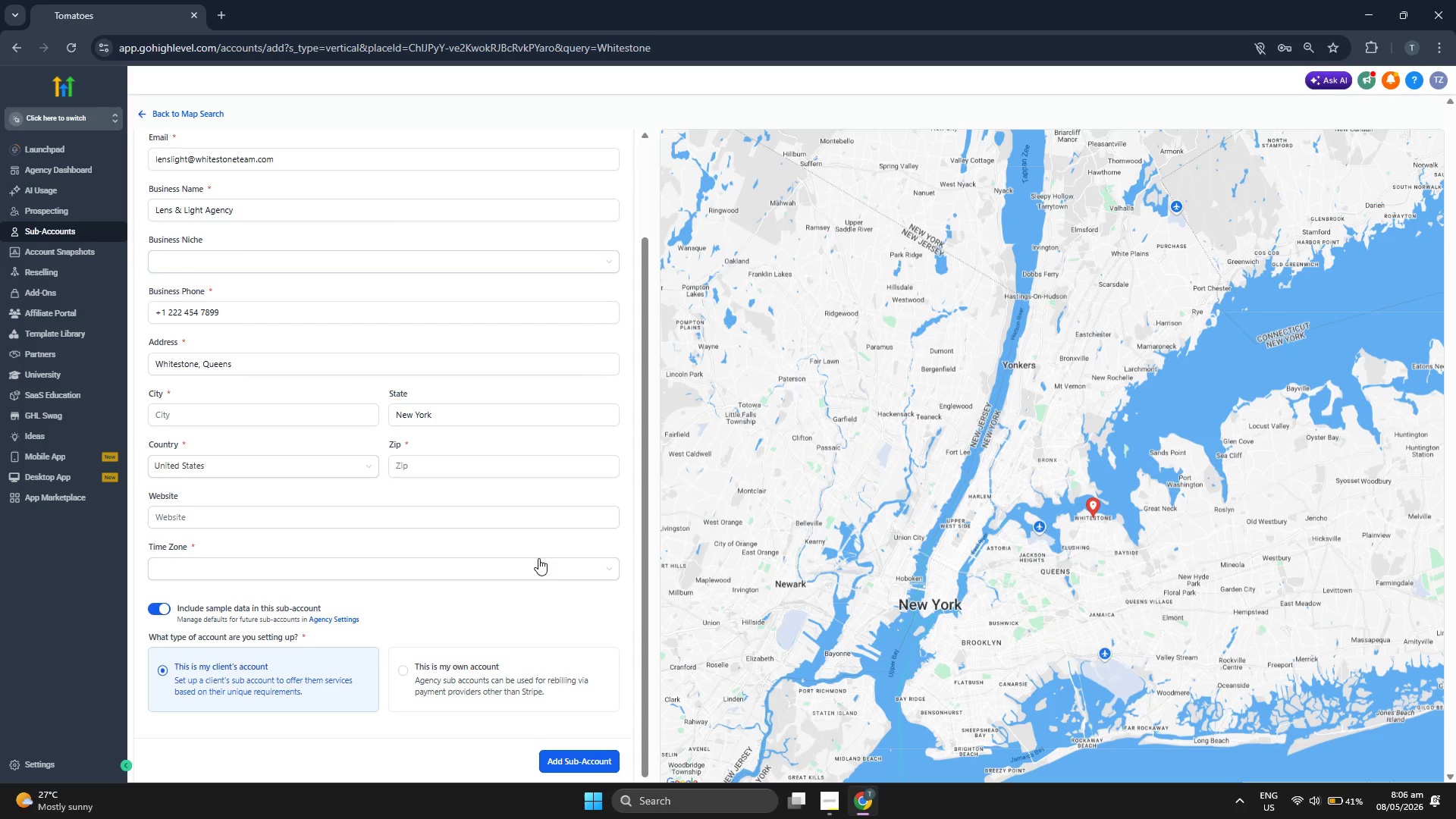 
left_click([537, 570])
 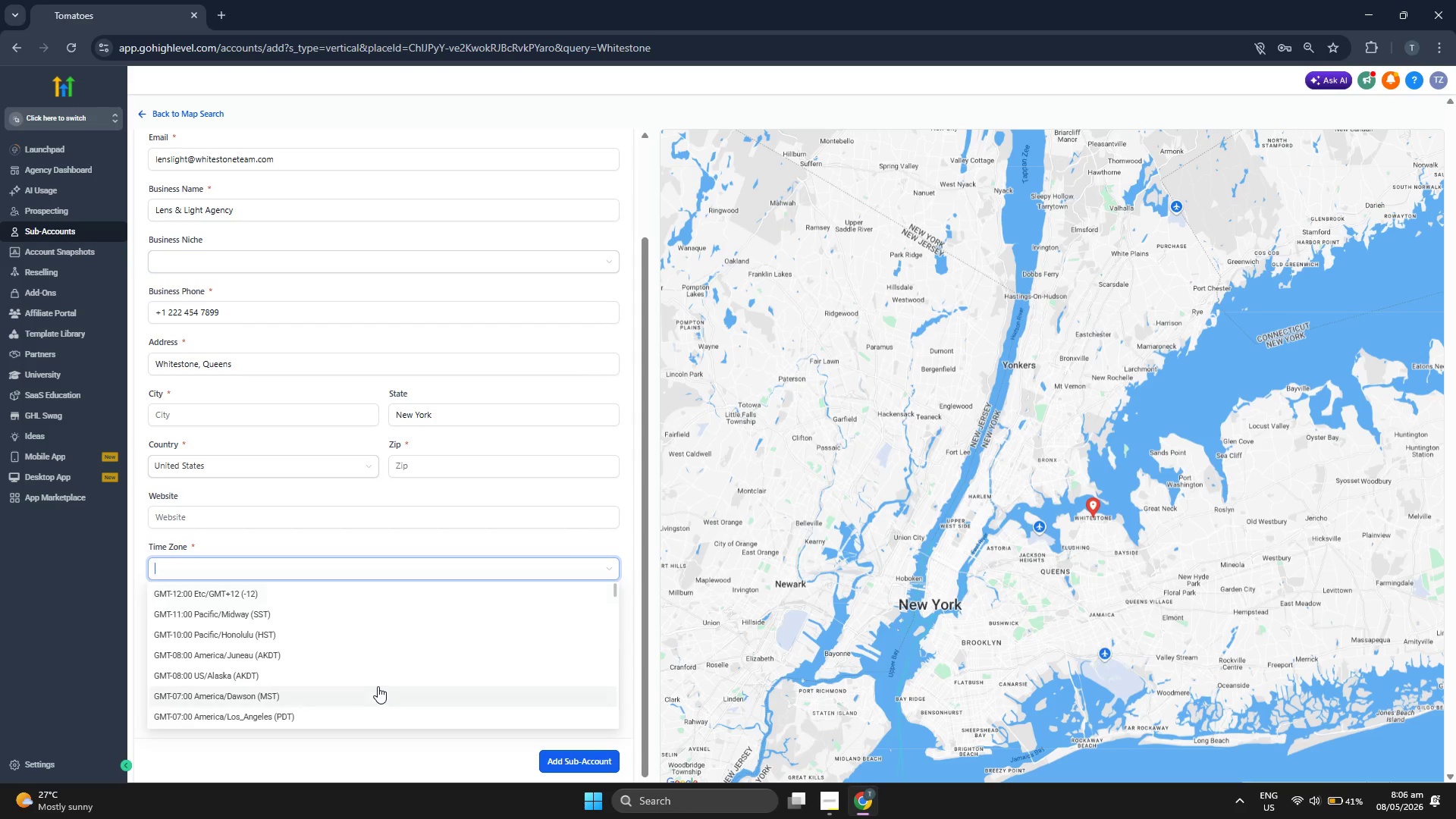 
scroll: coordinate [393, 676], scroll_direction: down, amount: 1.0
 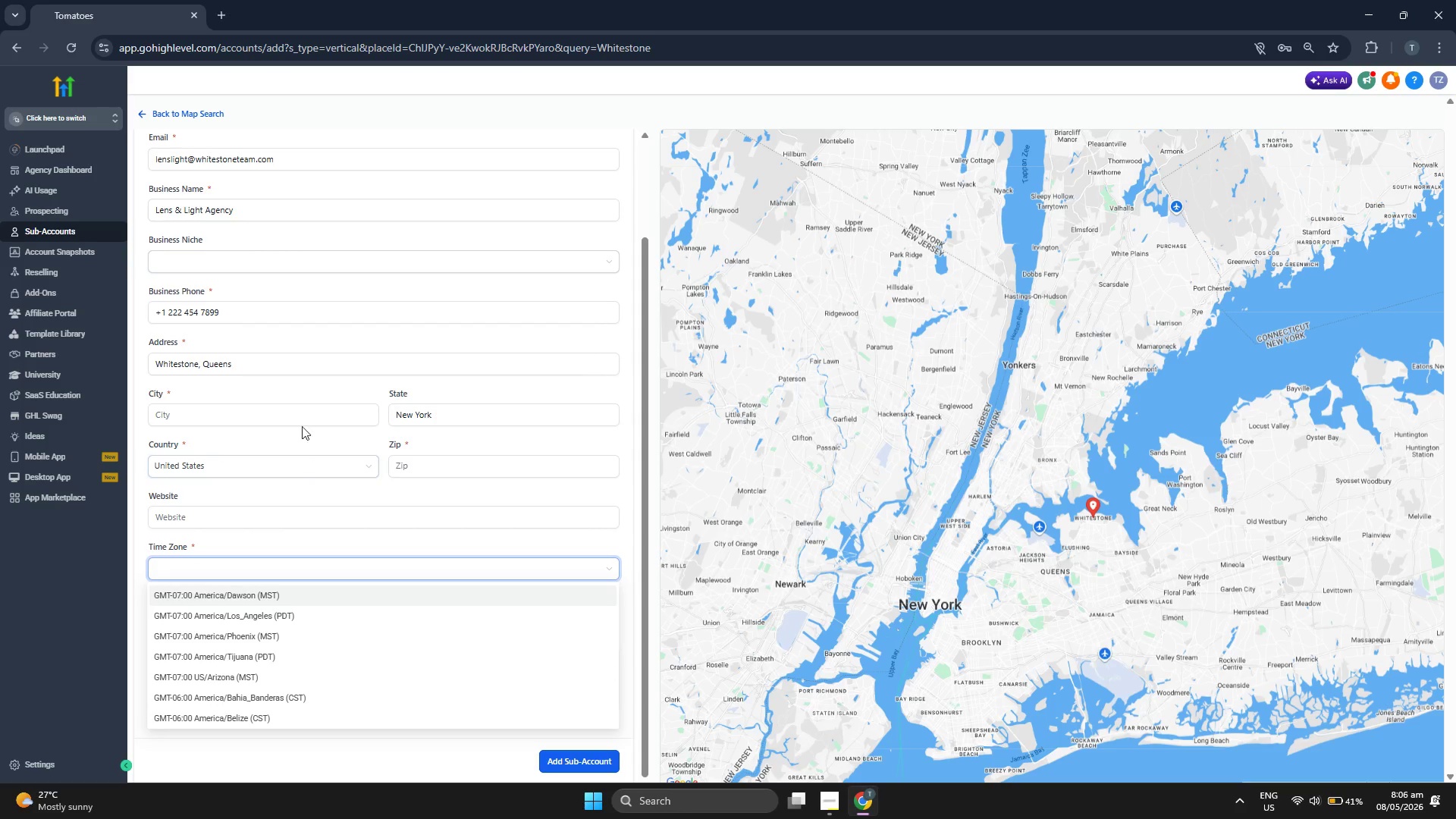 
left_click([300, 410])
 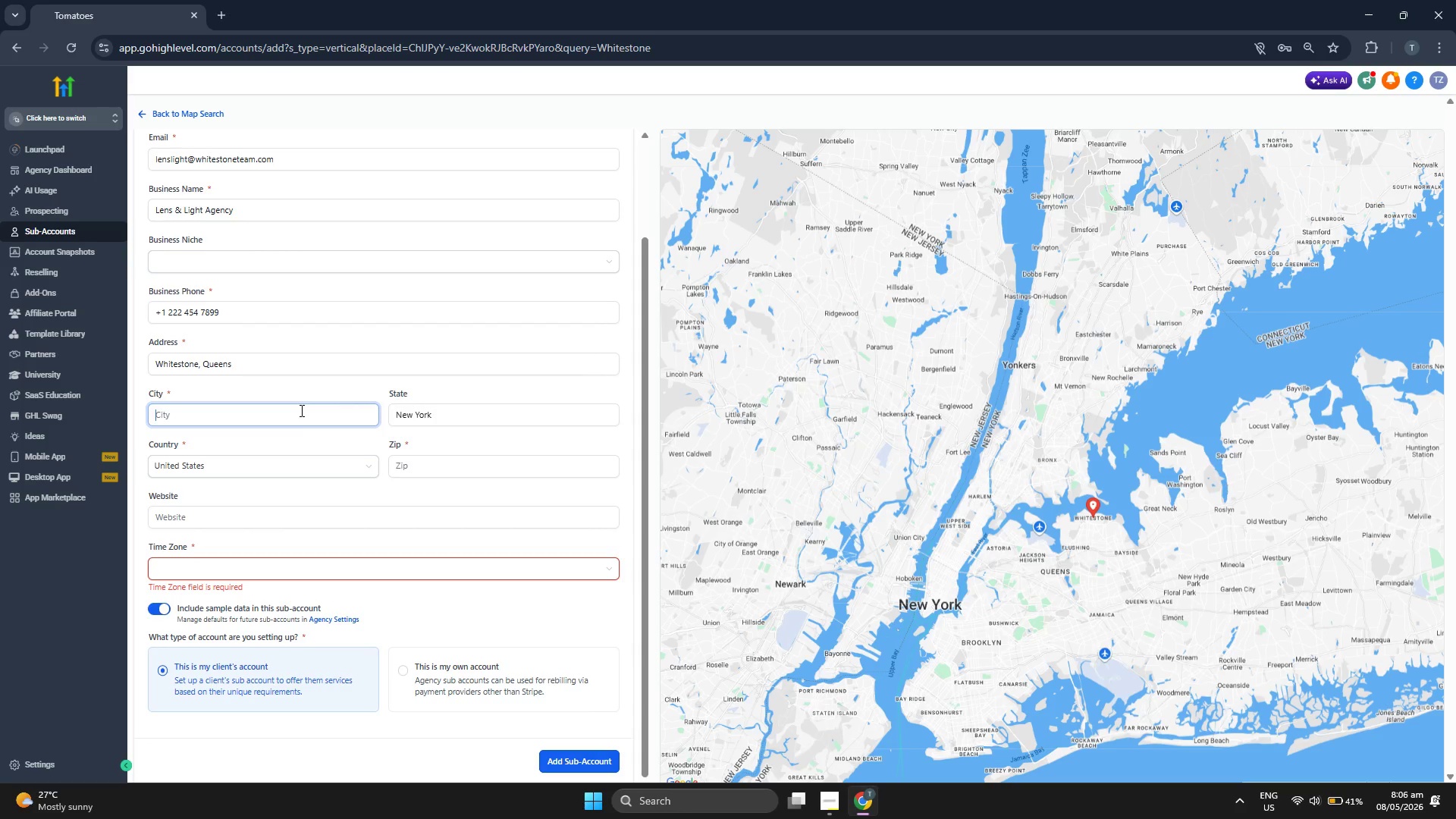 
type(Queens)
 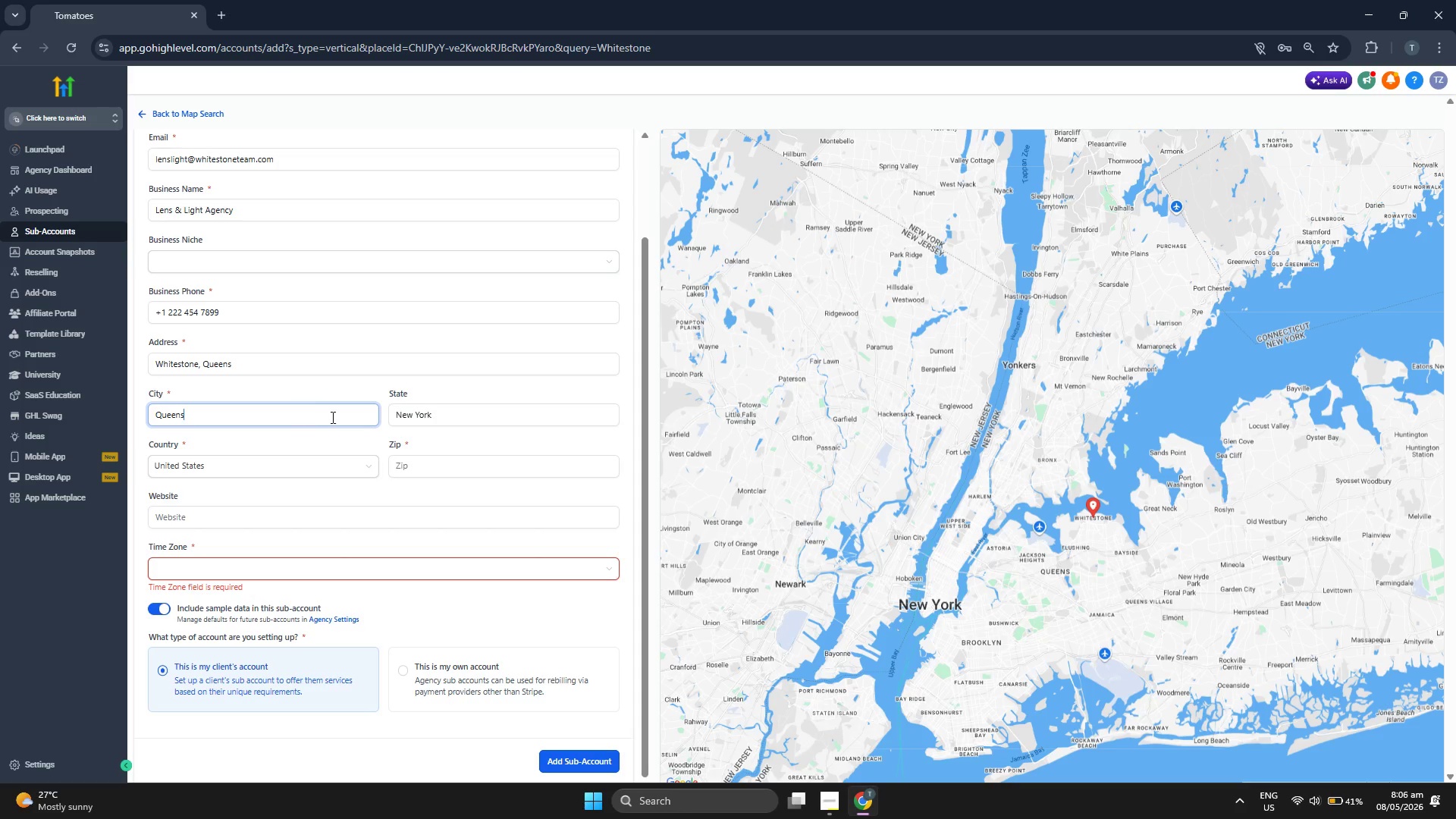 
left_click([413, 463])
 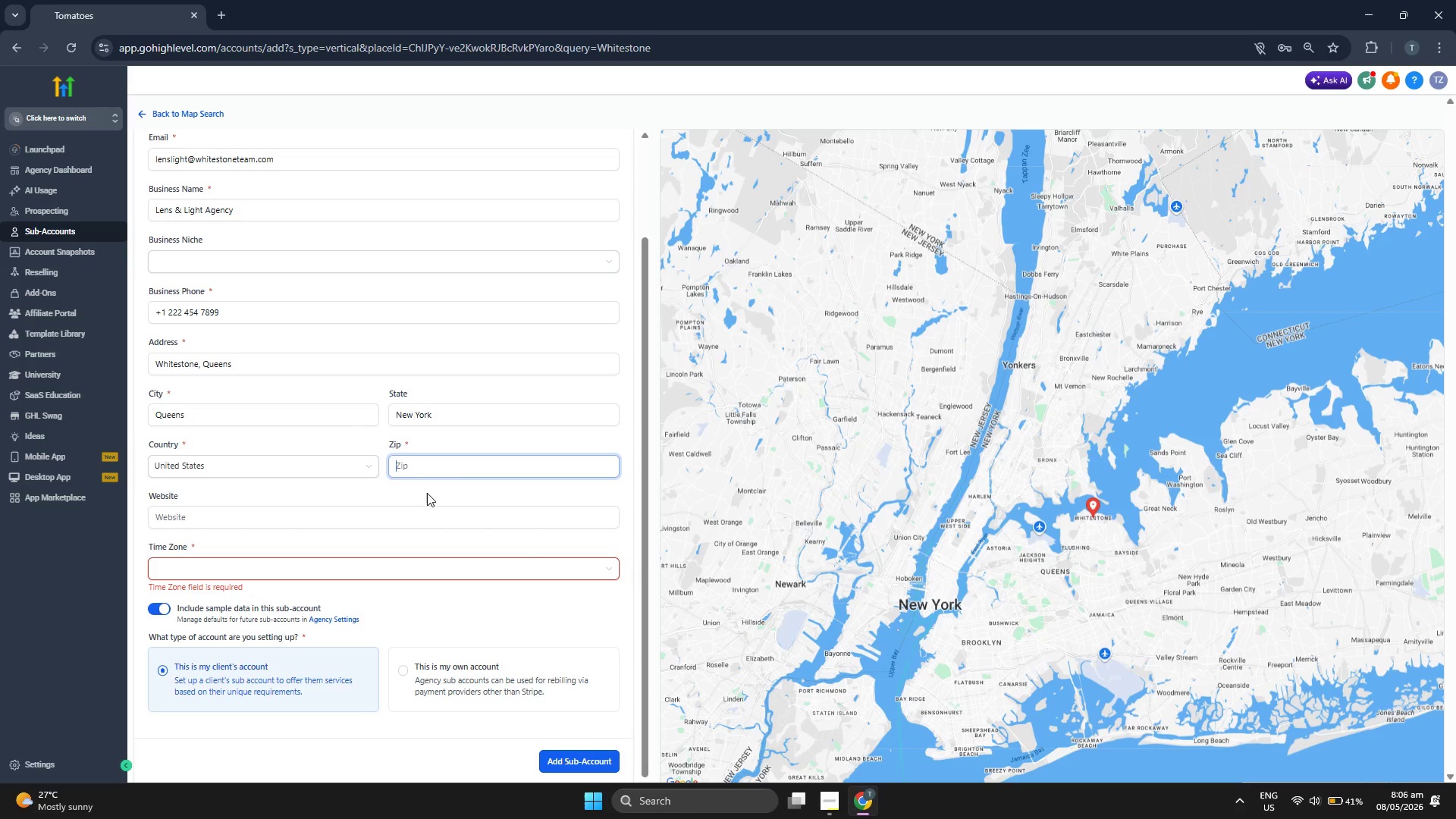 
type(72204)
 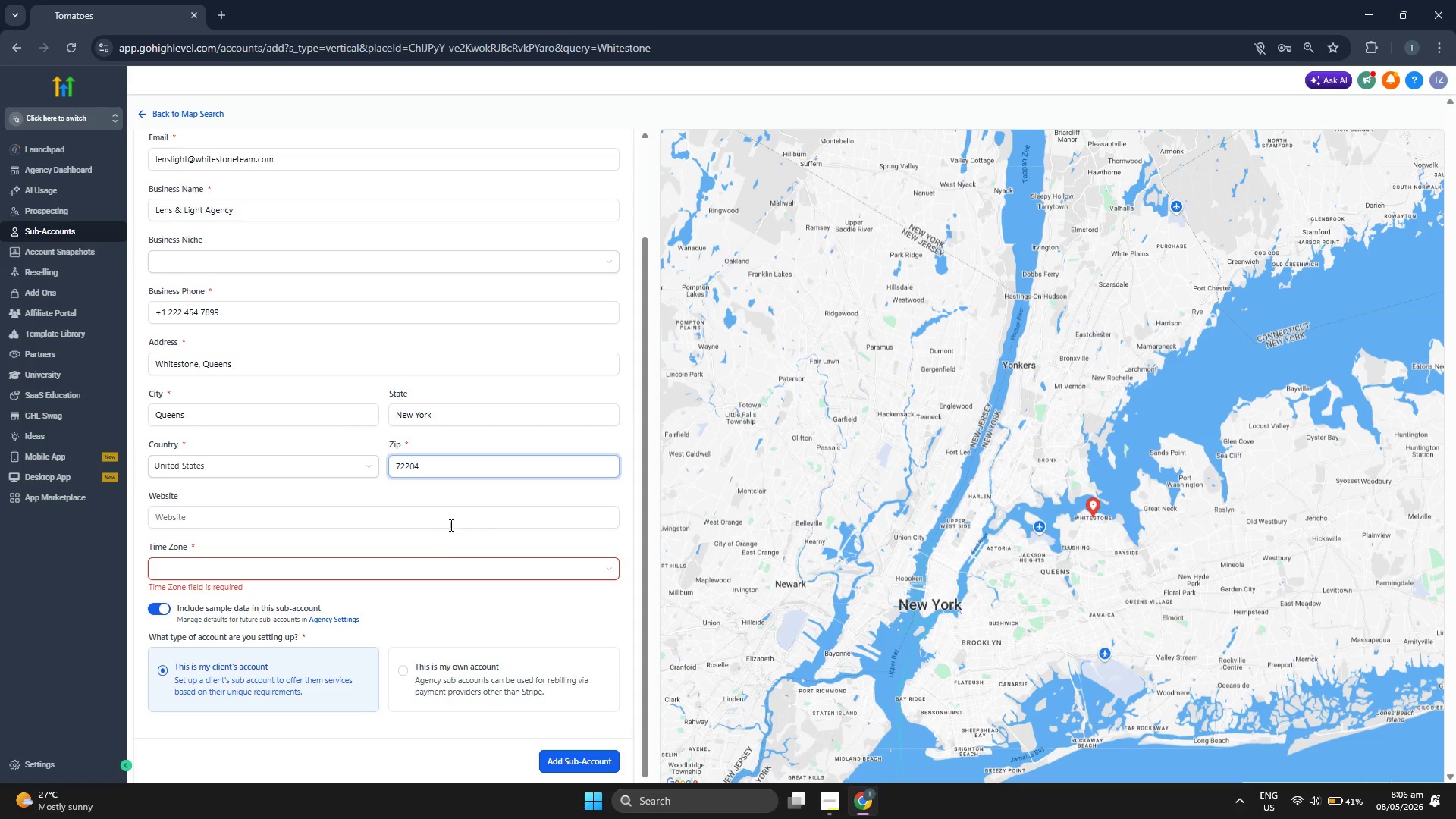 
left_click([500, 494])
 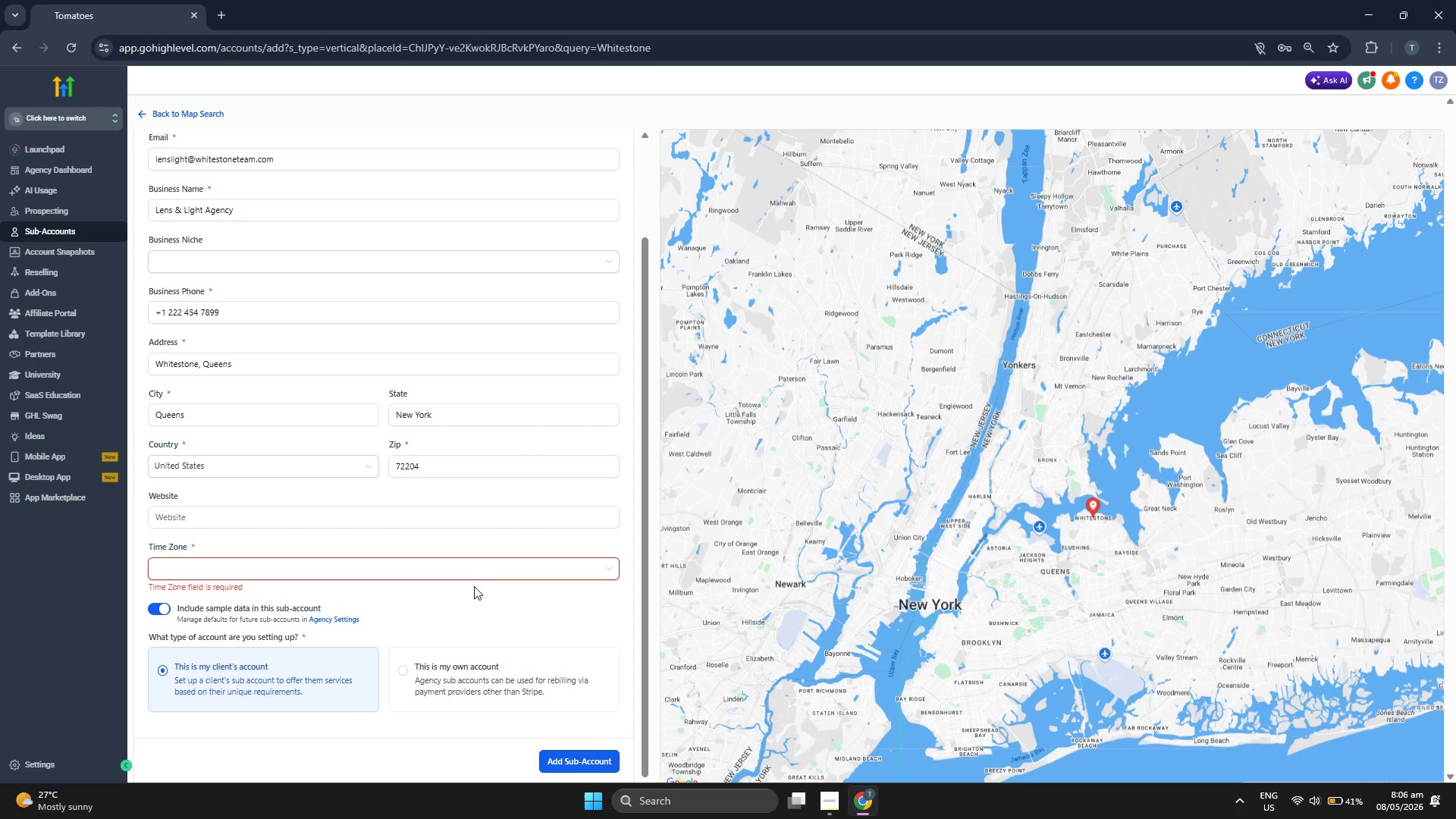 
left_click([490, 575])
 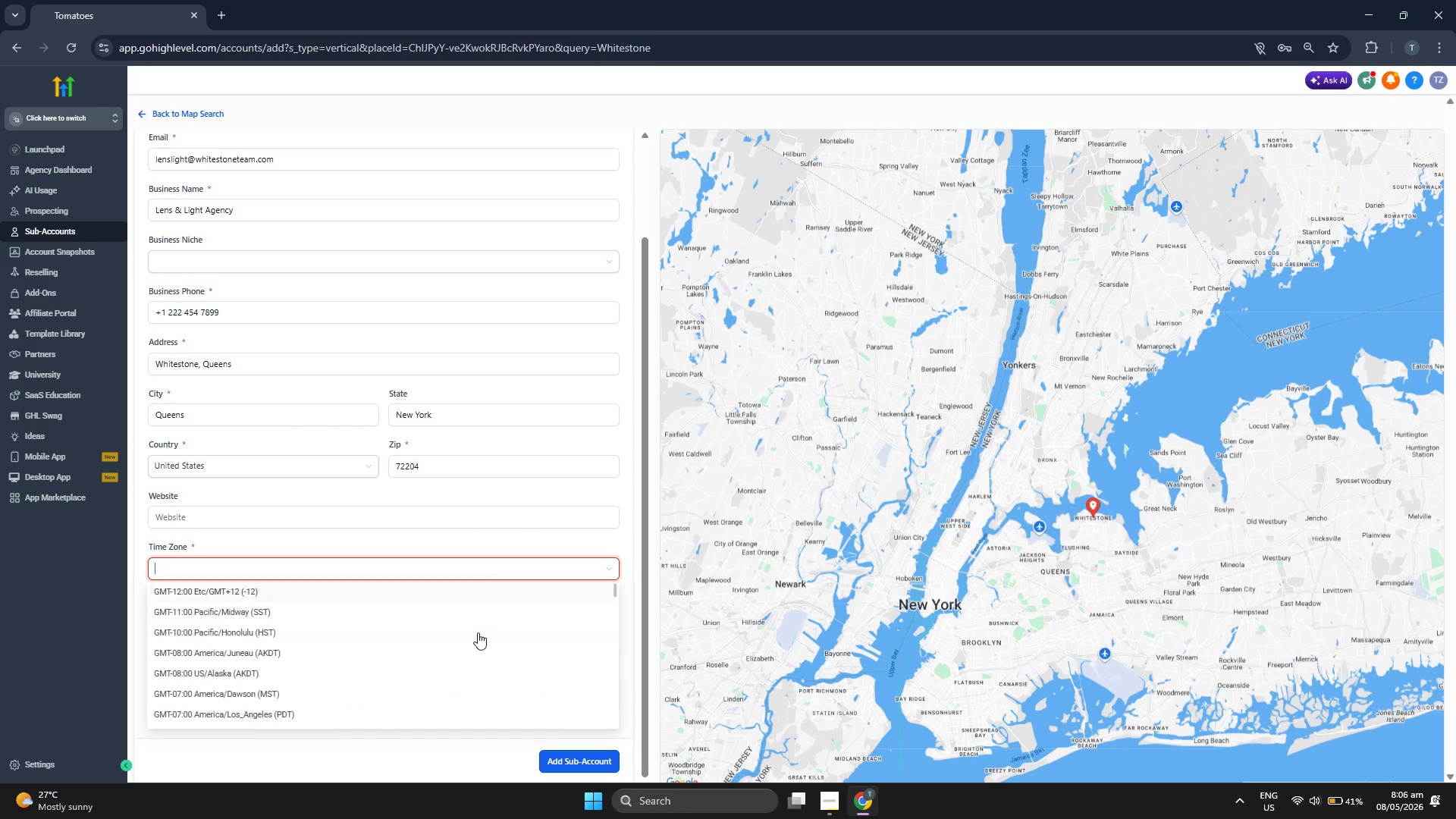 
left_click([478, 633])
 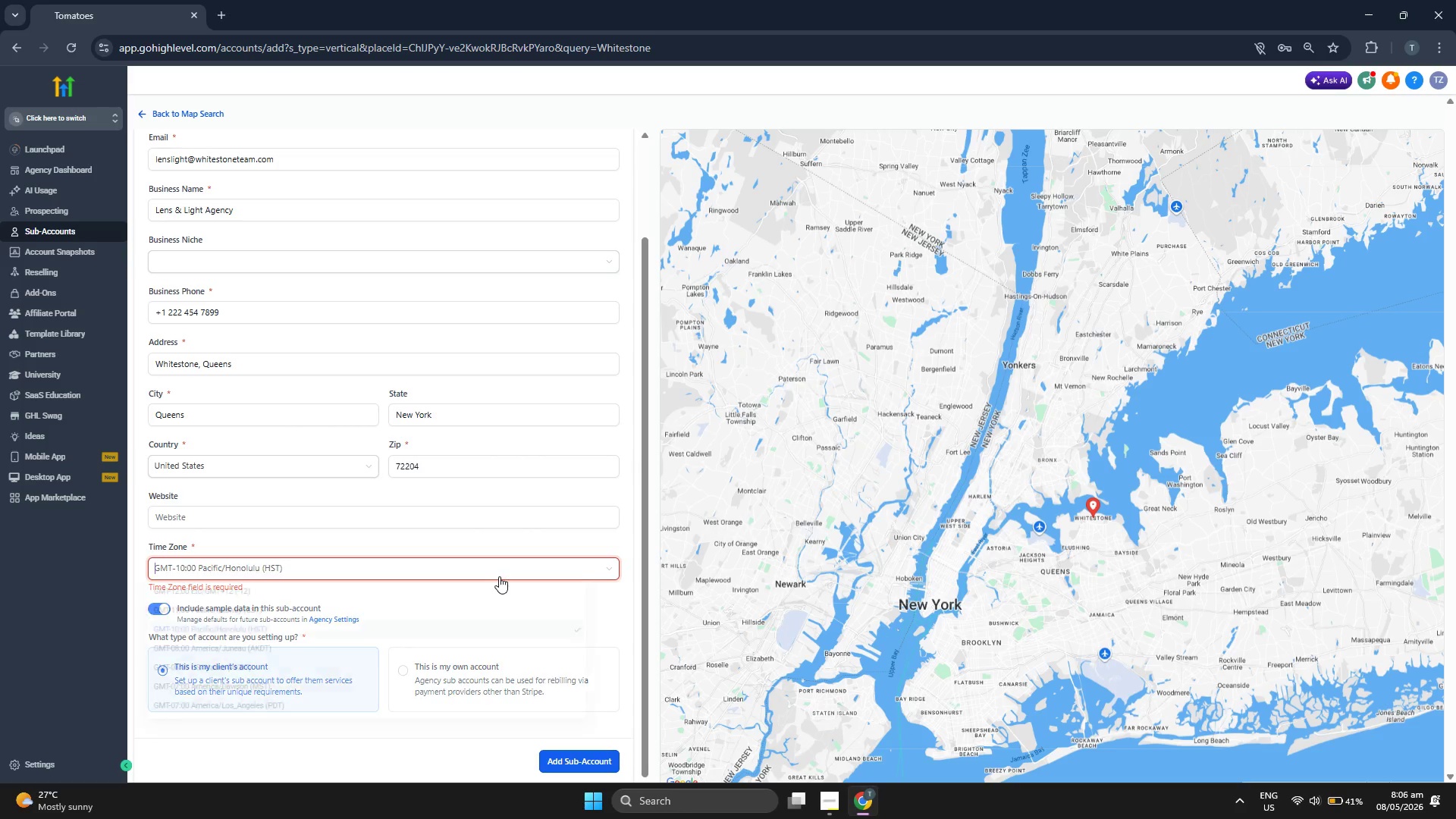 
double_click([507, 568])
 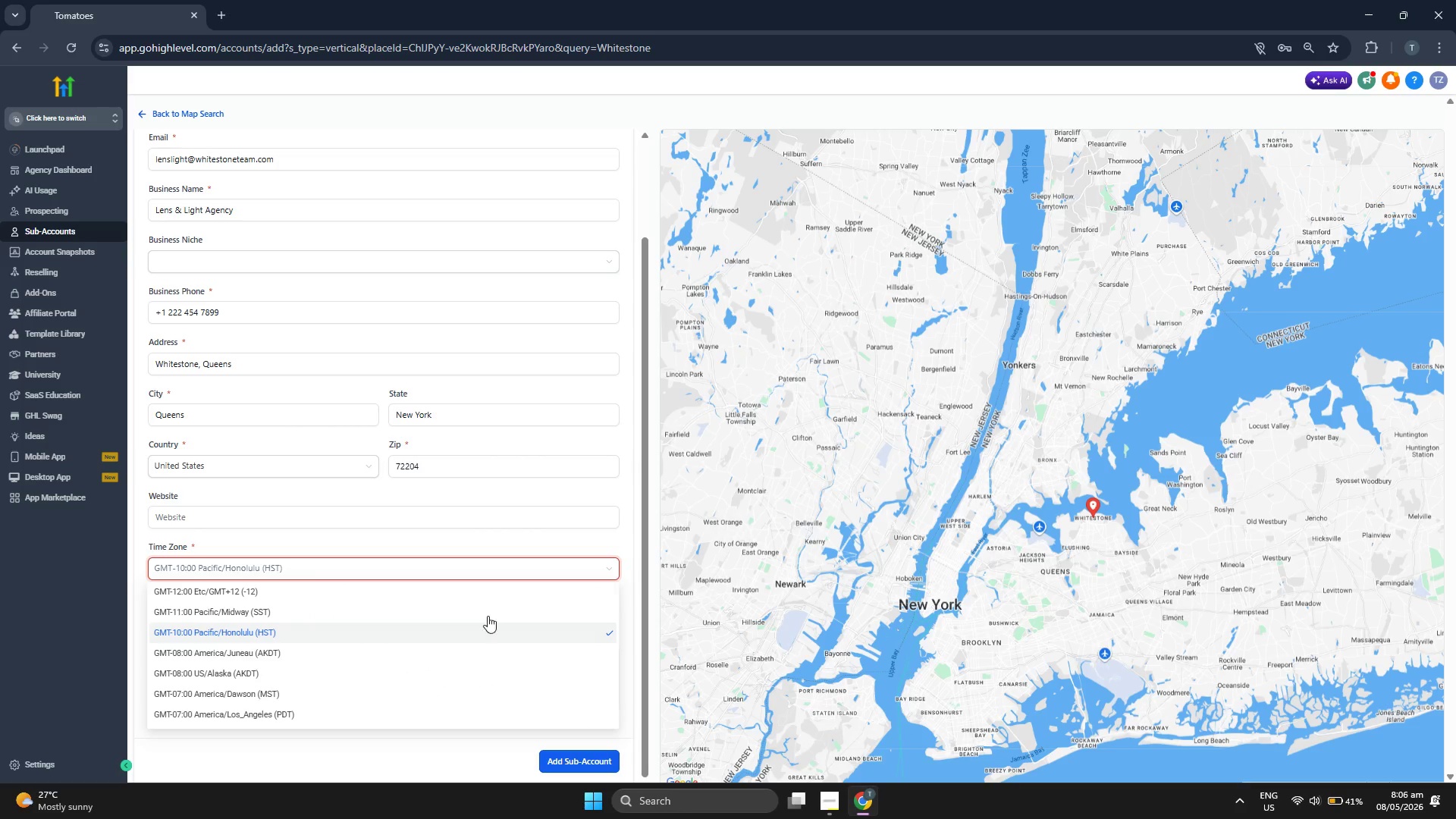 
scroll: coordinate [502, 622], scroll_direction: down, amount: 5.0
 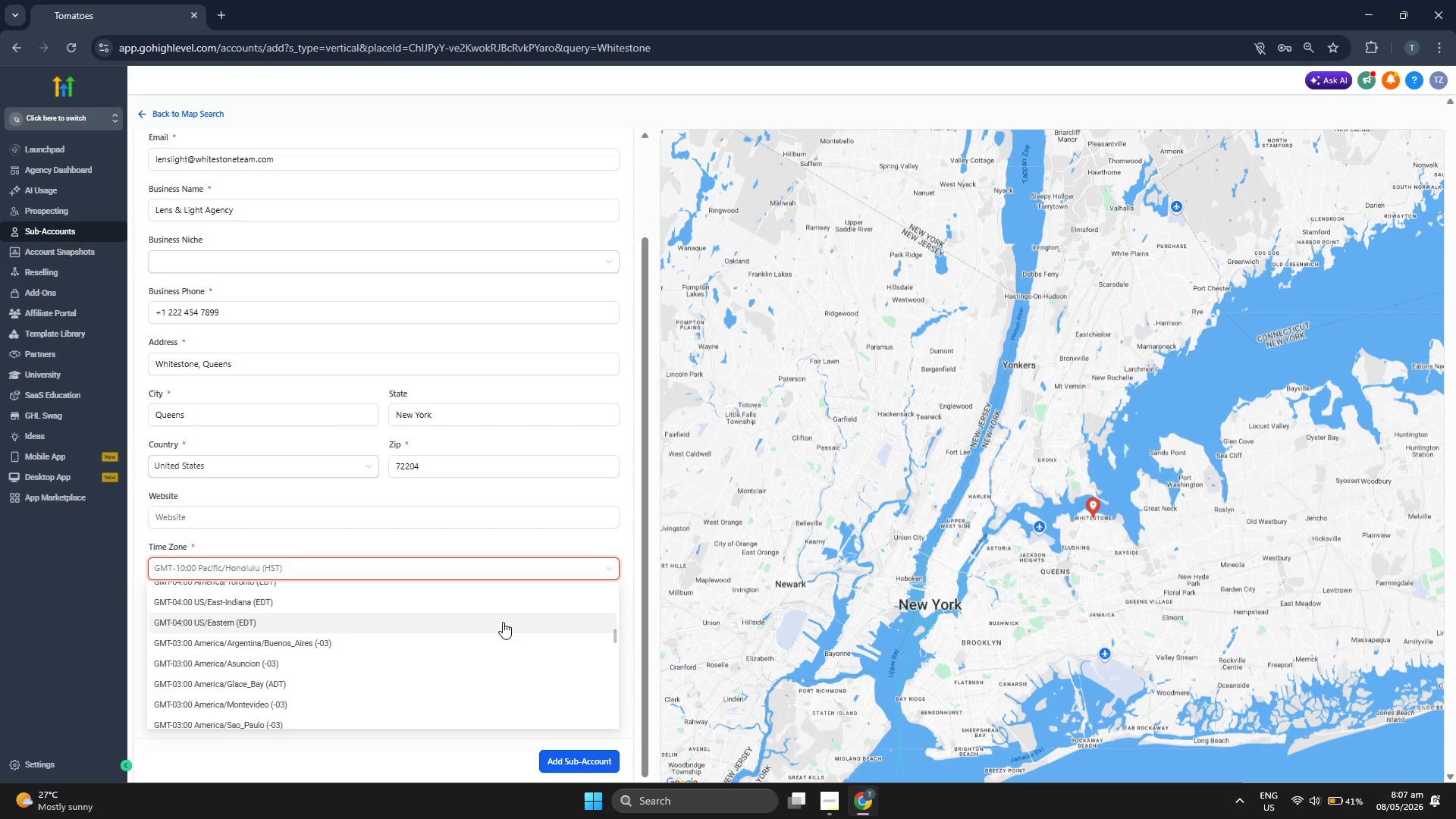 
scroll: coordinate [507, 623], scroll_direction: down, amount: 5.0
 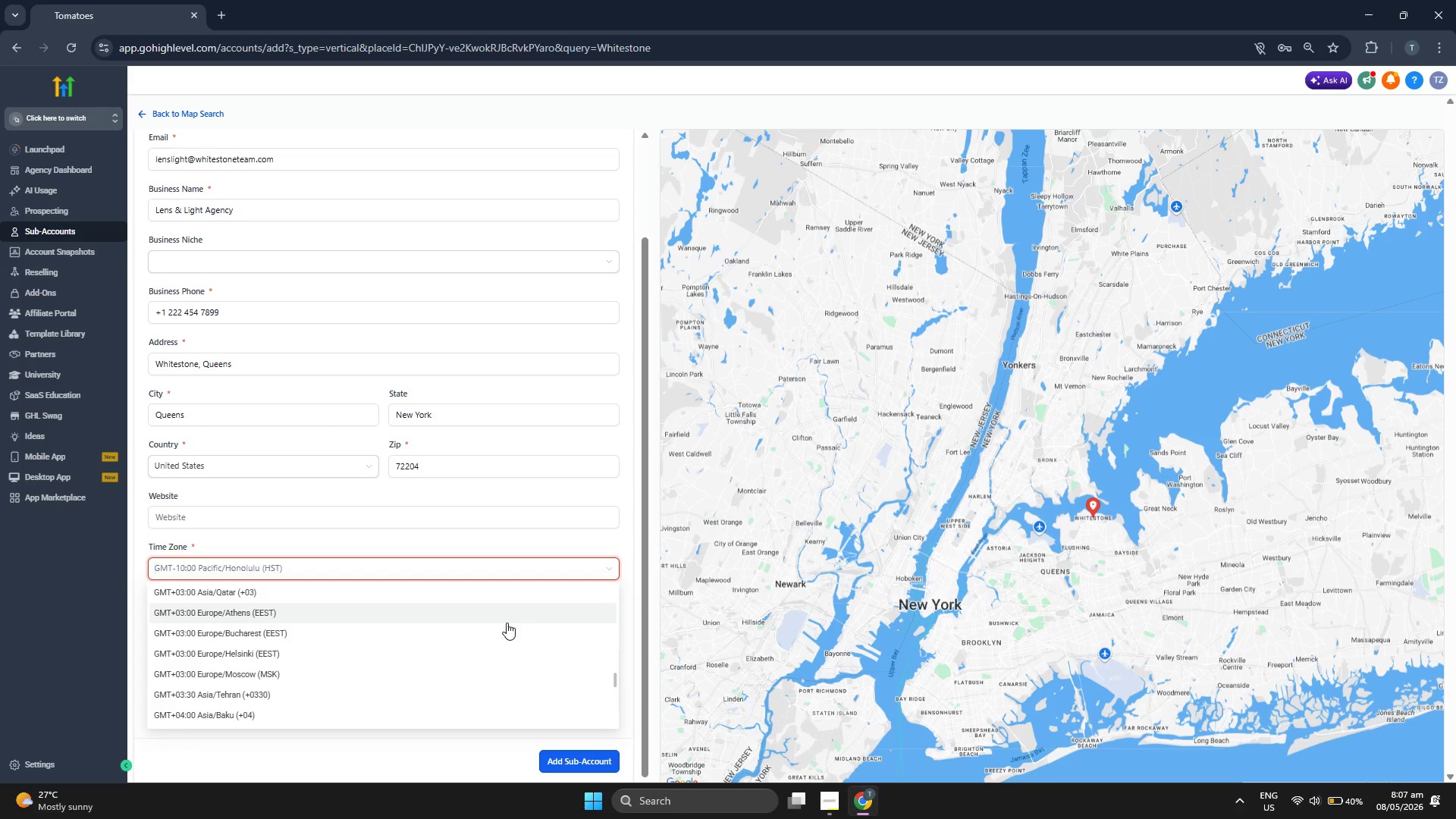 
scroll: coordinate [507, 623], scroll_direction: up, amount: 5.0
 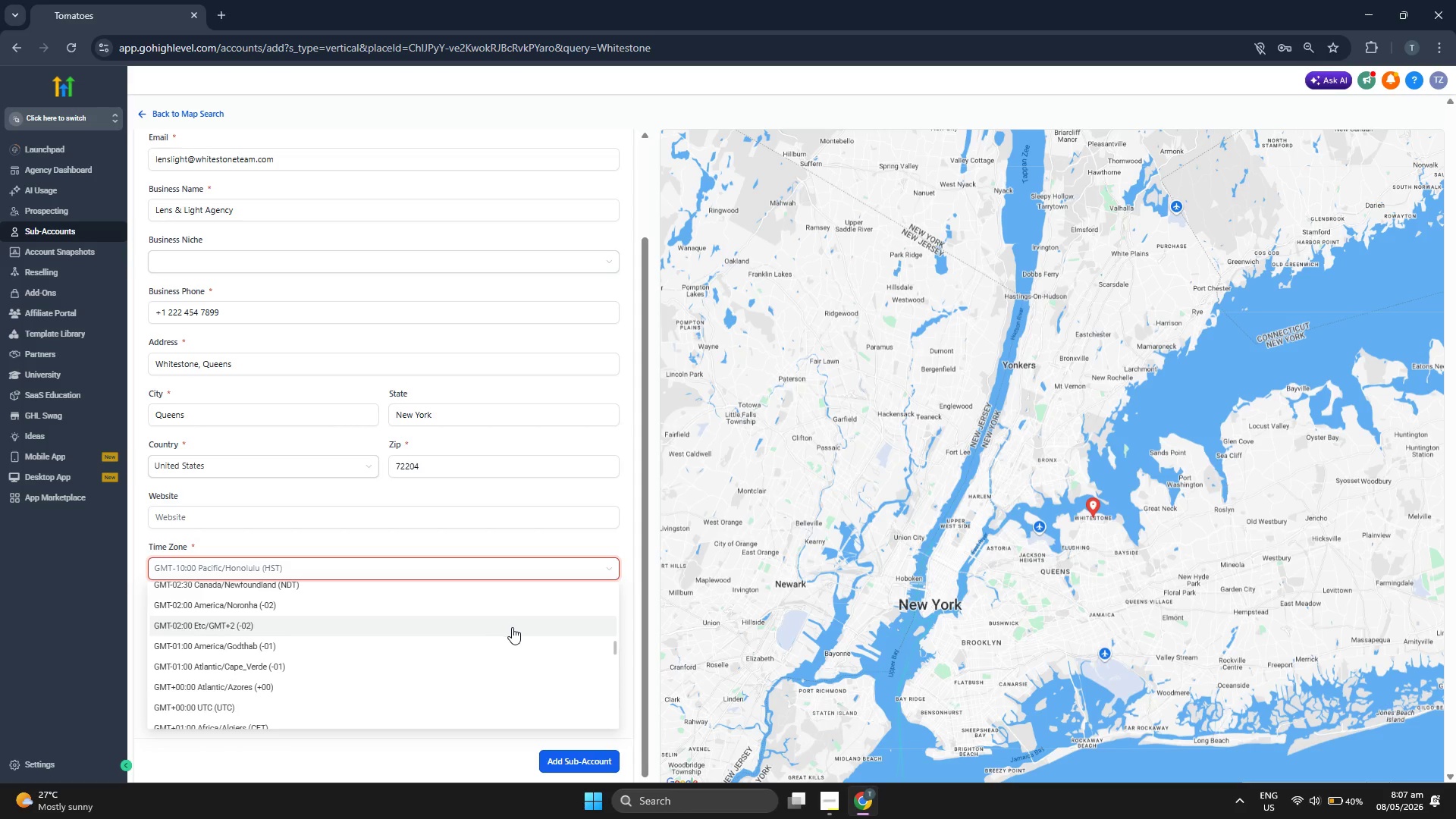 
scroll: coordinate [512, 627], scroll_direction: up, amount: 1.0
 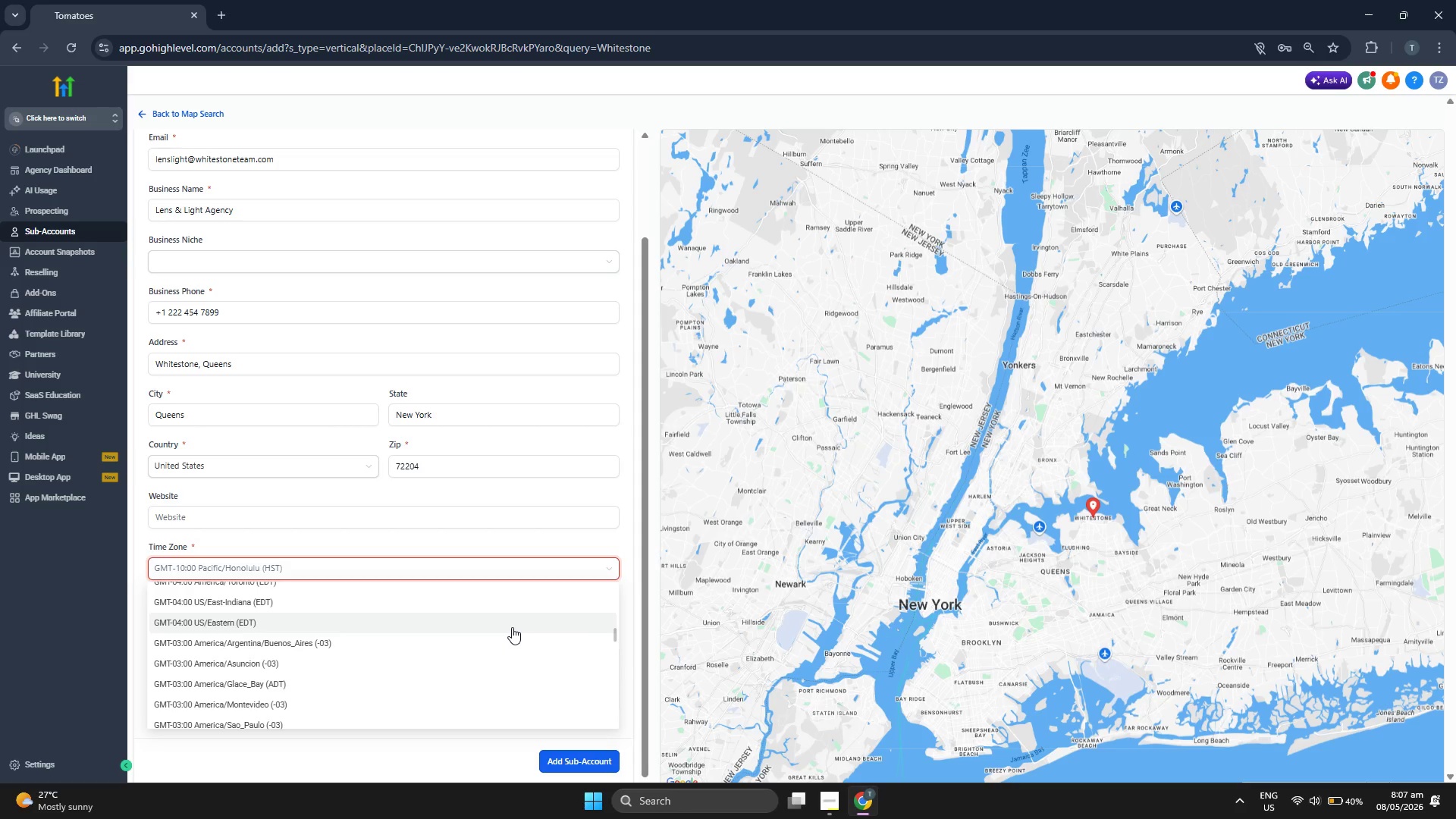 
type(new)
 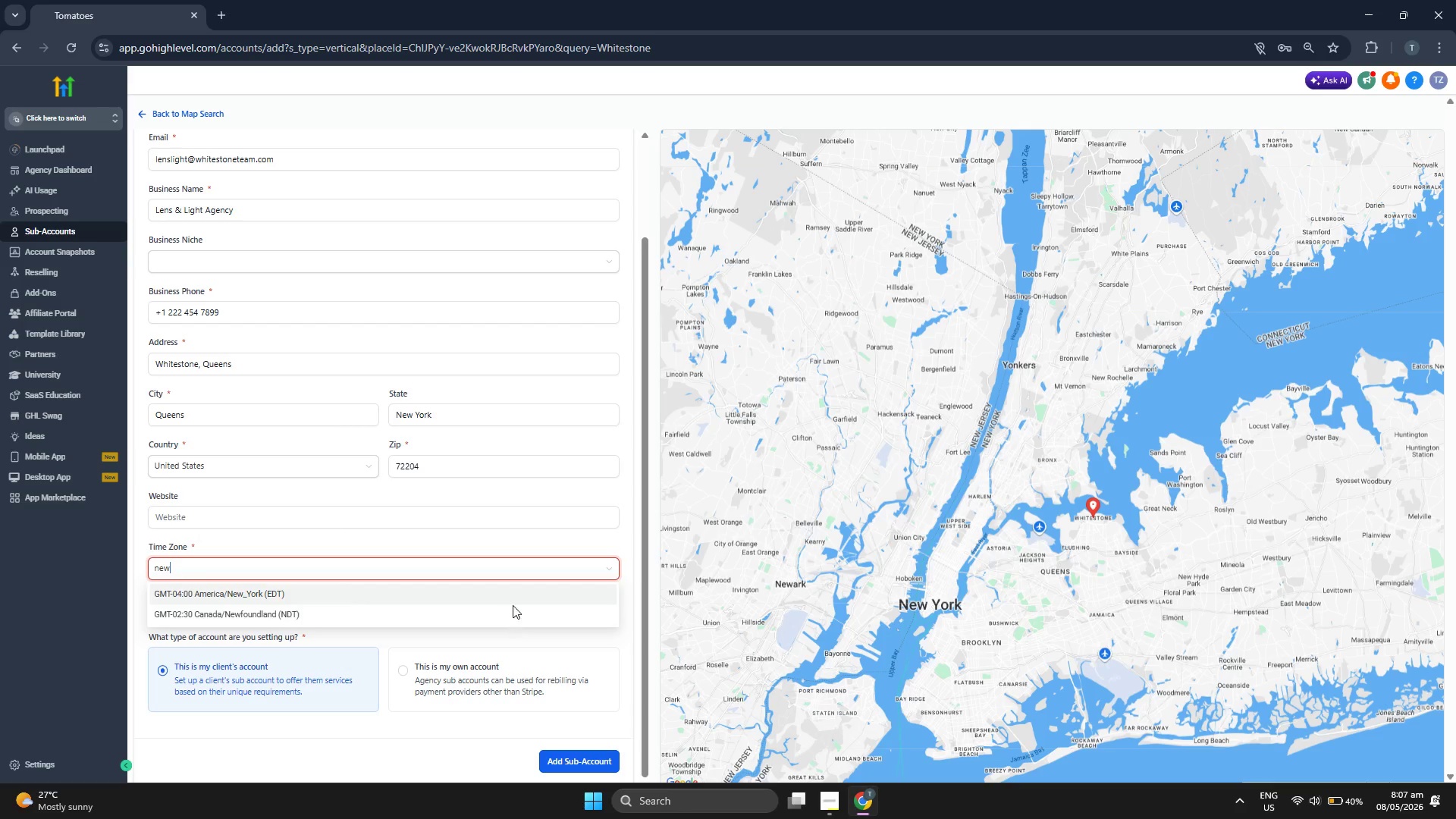 
left_click([518, 594])
 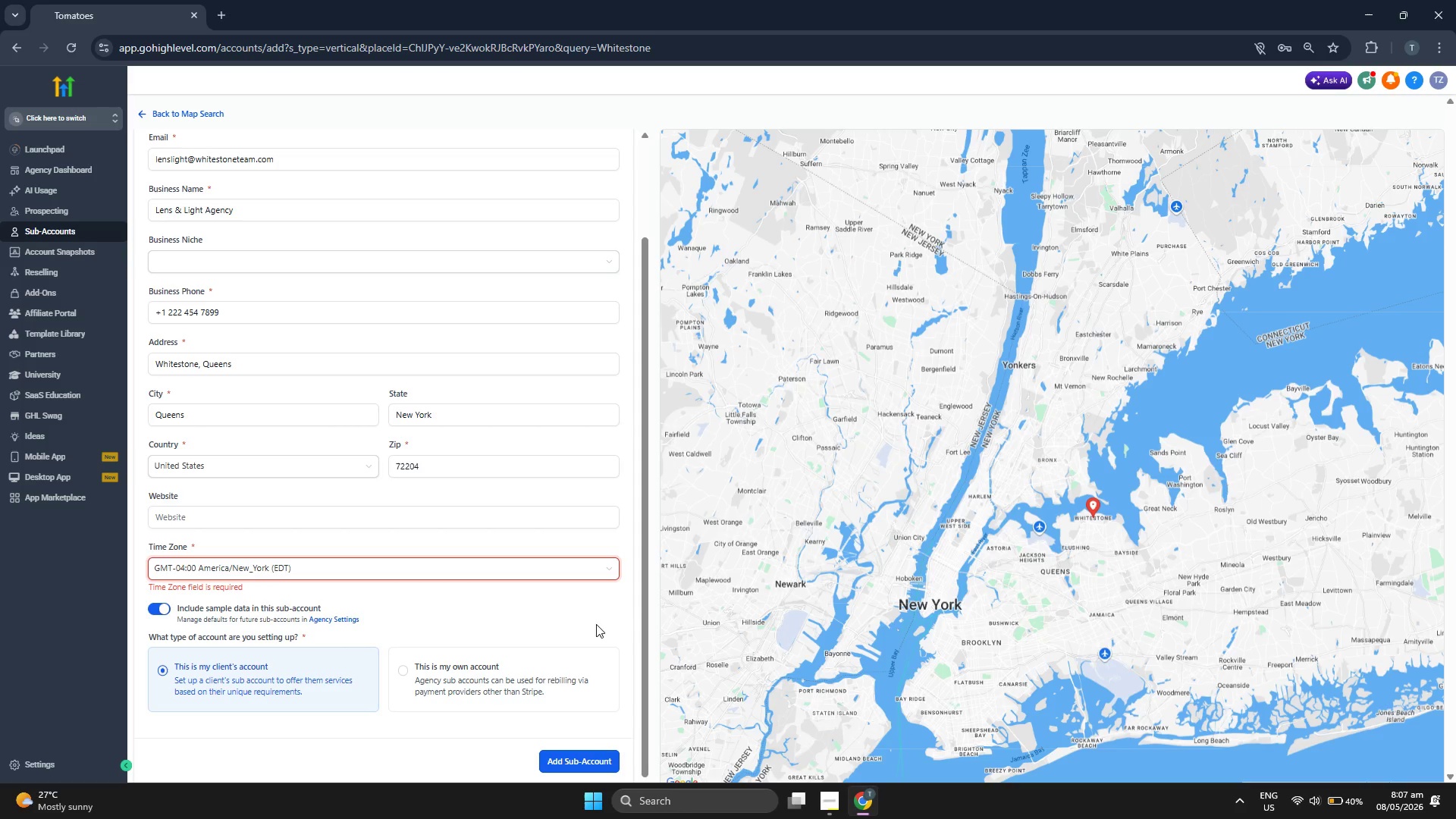 
left_click([632, 604])
 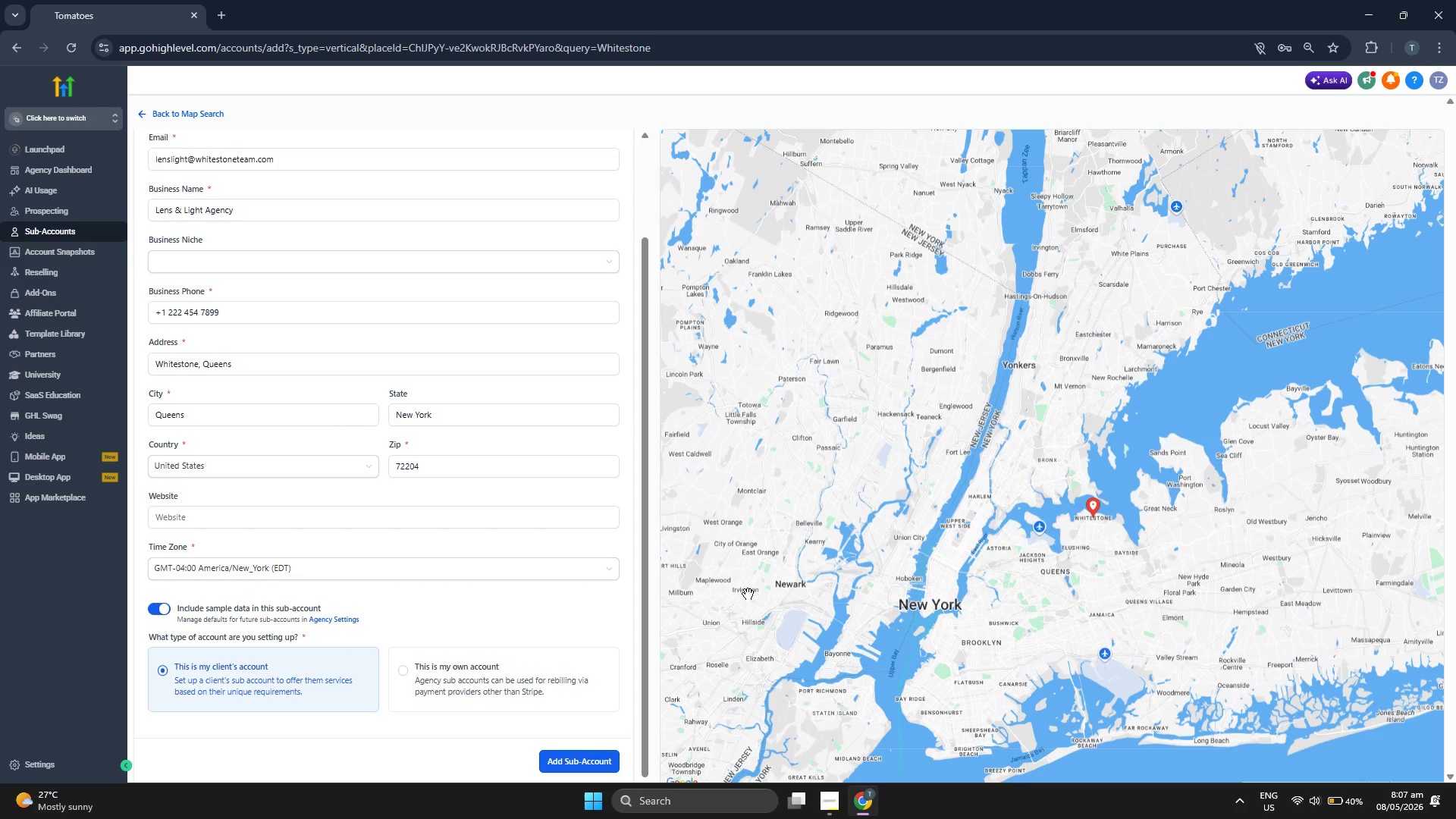 
scroll: coordinate [777, 573], scroll_direction: down, amount: 1.0
 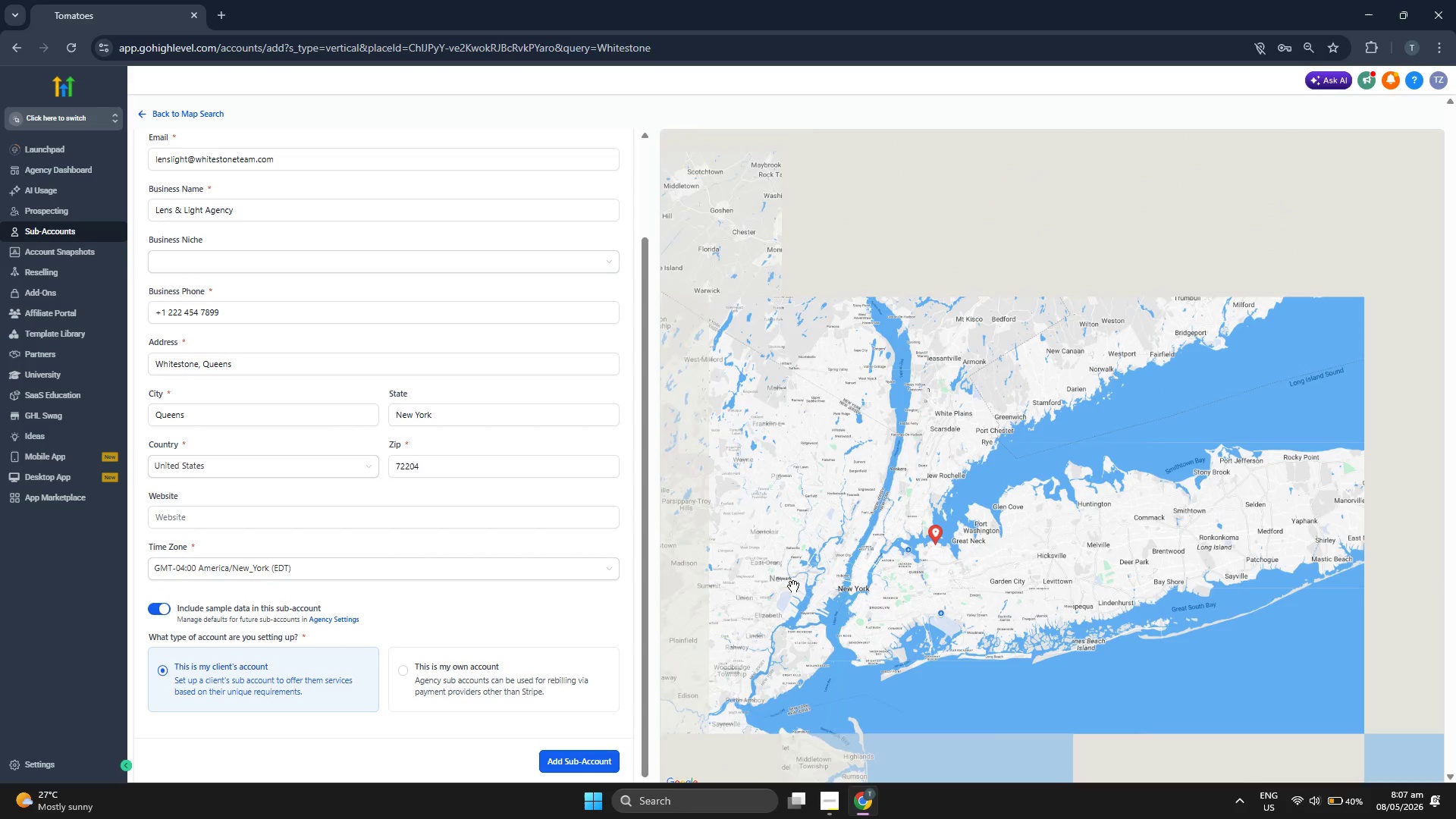 
left_click_drag(start_coordinate=[802, 595], to_coordinate=[783, 563])
 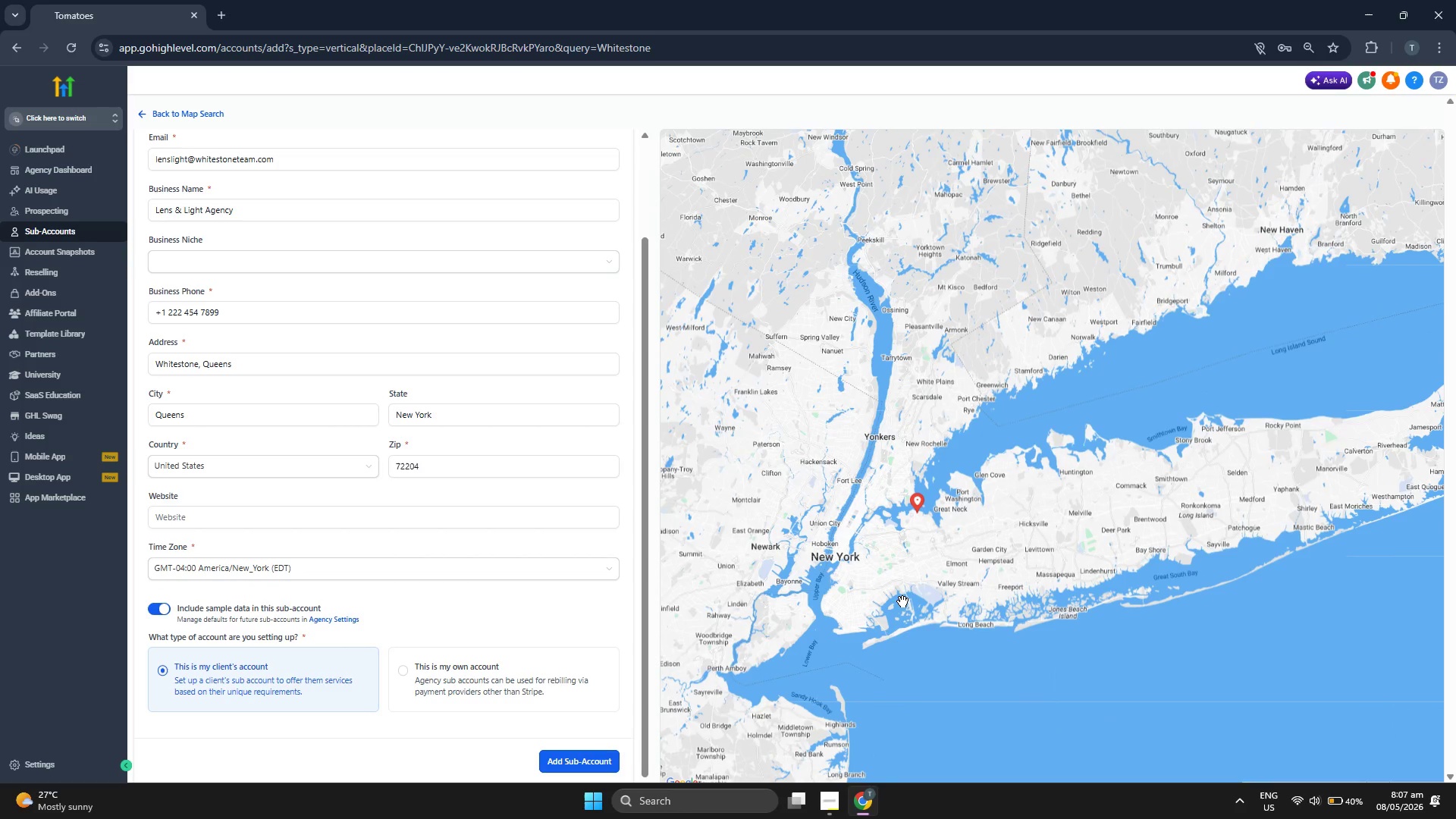 
scroll: coordinate [902, 601], scroll_direction: up, amount: 1.0
 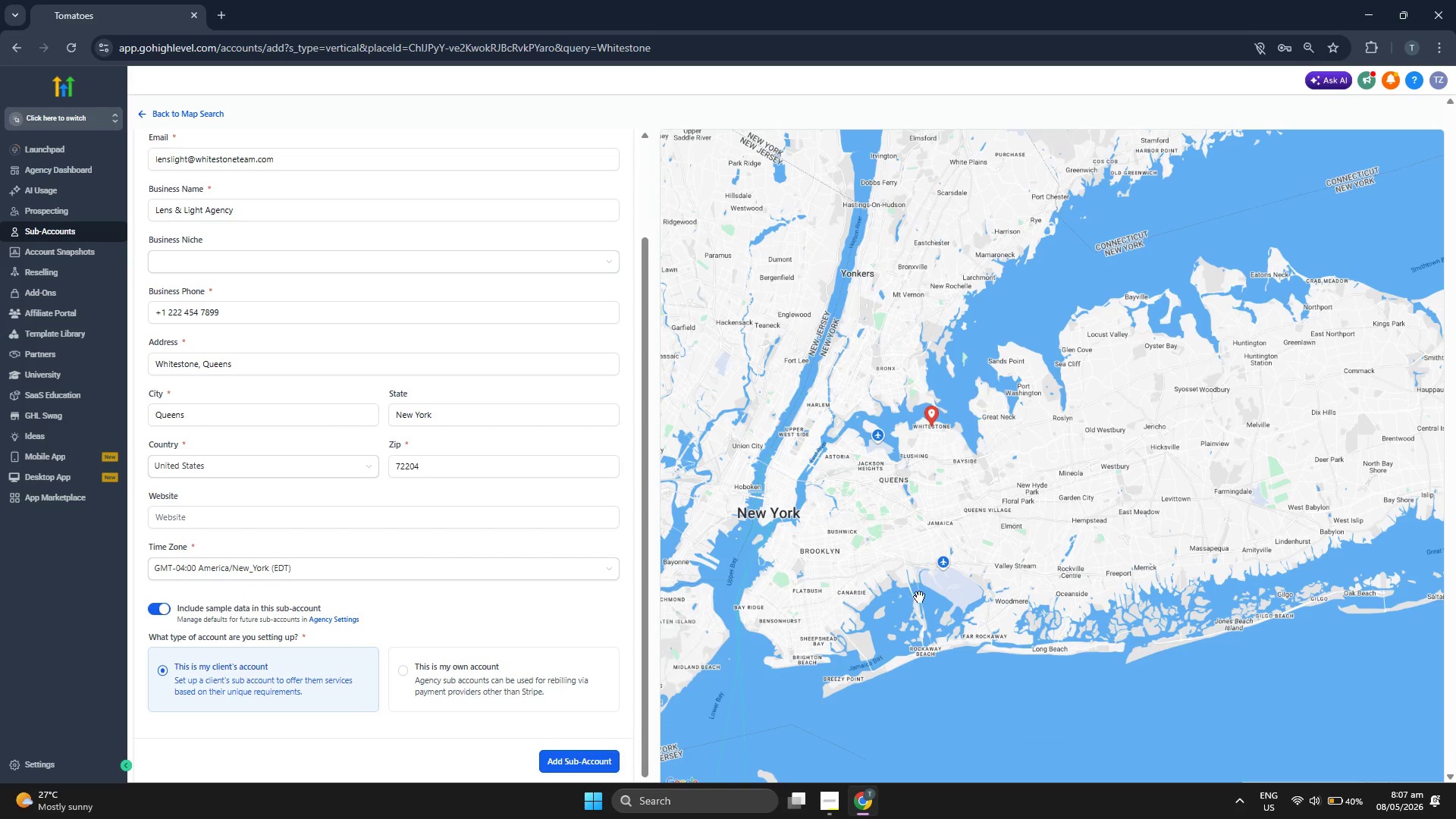 
left_click_drag(start_coordinate=[921, 595], to_coordinate=[899, 601])
 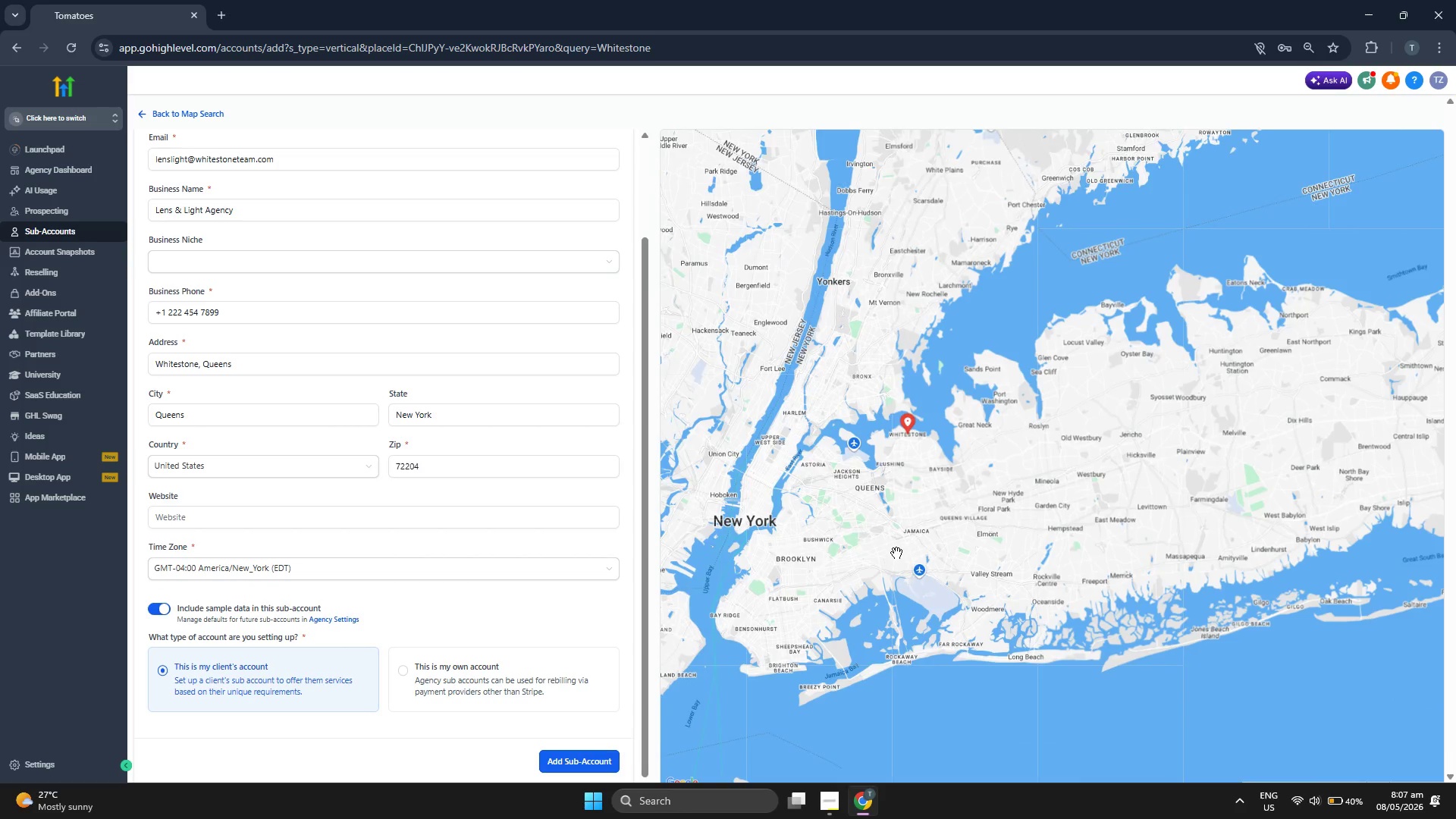 
scroll: coordinate [896, 552], scroll_direction: up, amount: 1.0
 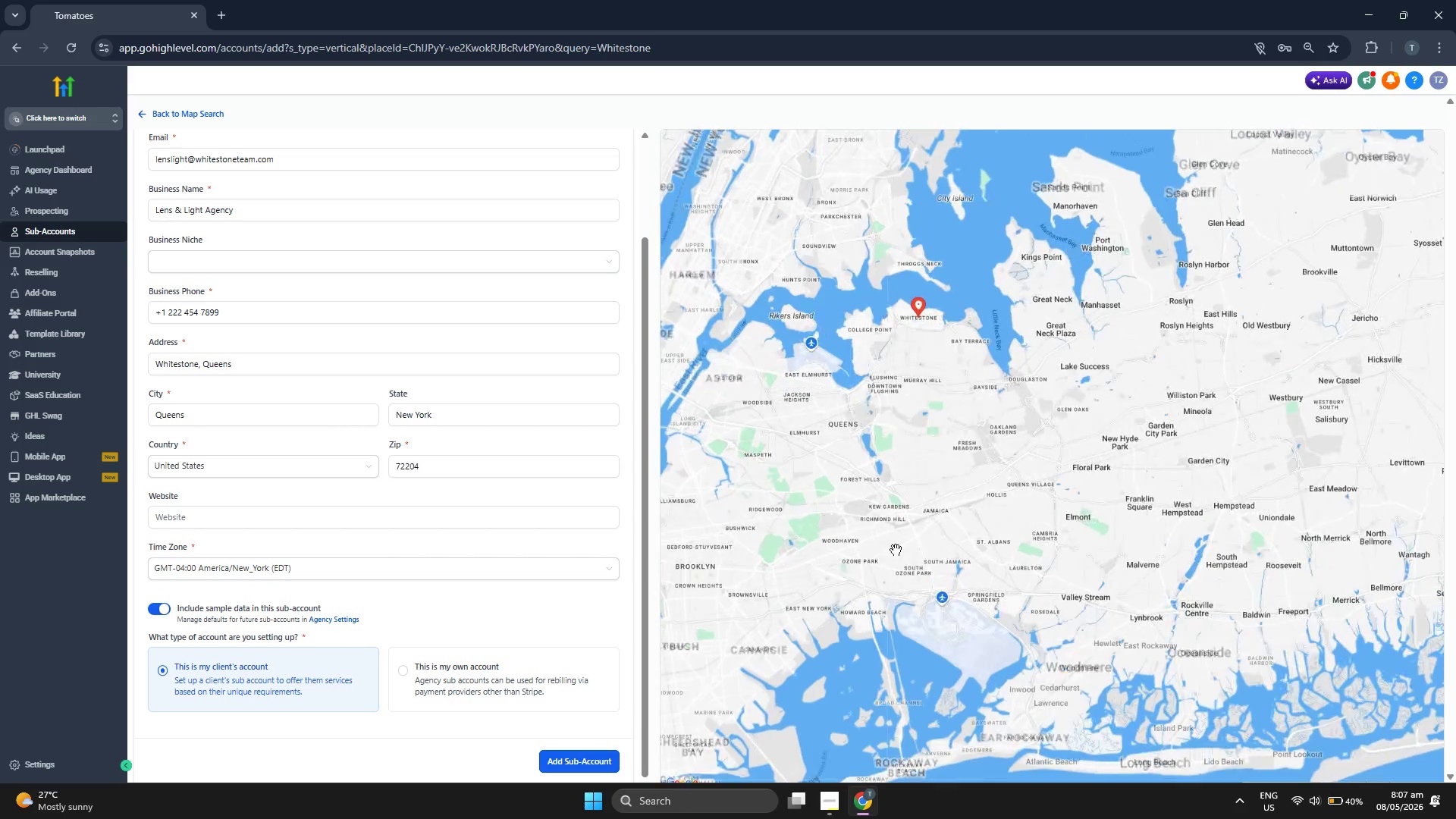 
left_click_drag(start_coordinate=[895, 541], to_coordinate=[905, 552])
 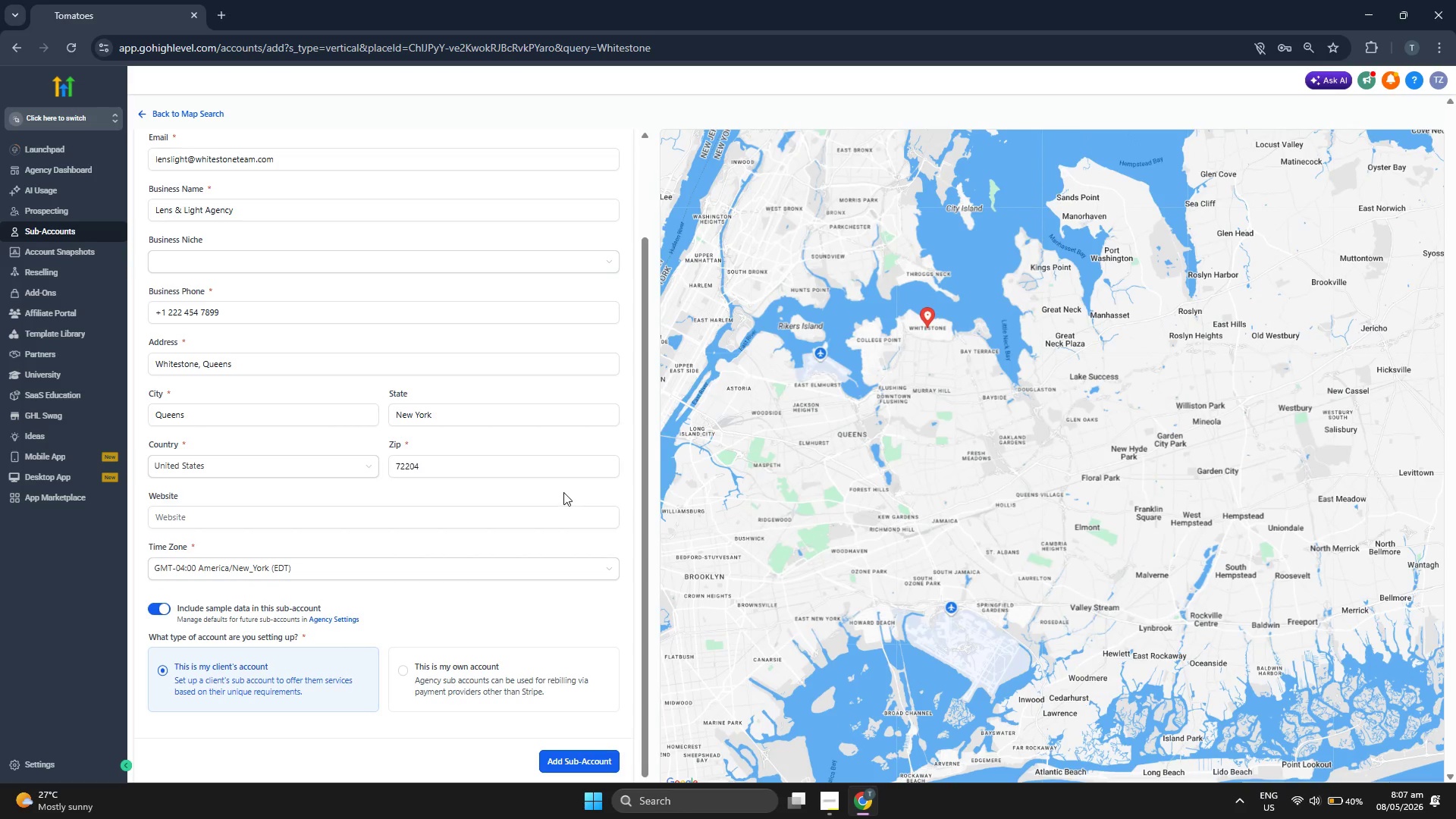 
scroll: coordinate [563, 491], scroll_direction: up, amount: 2.0
 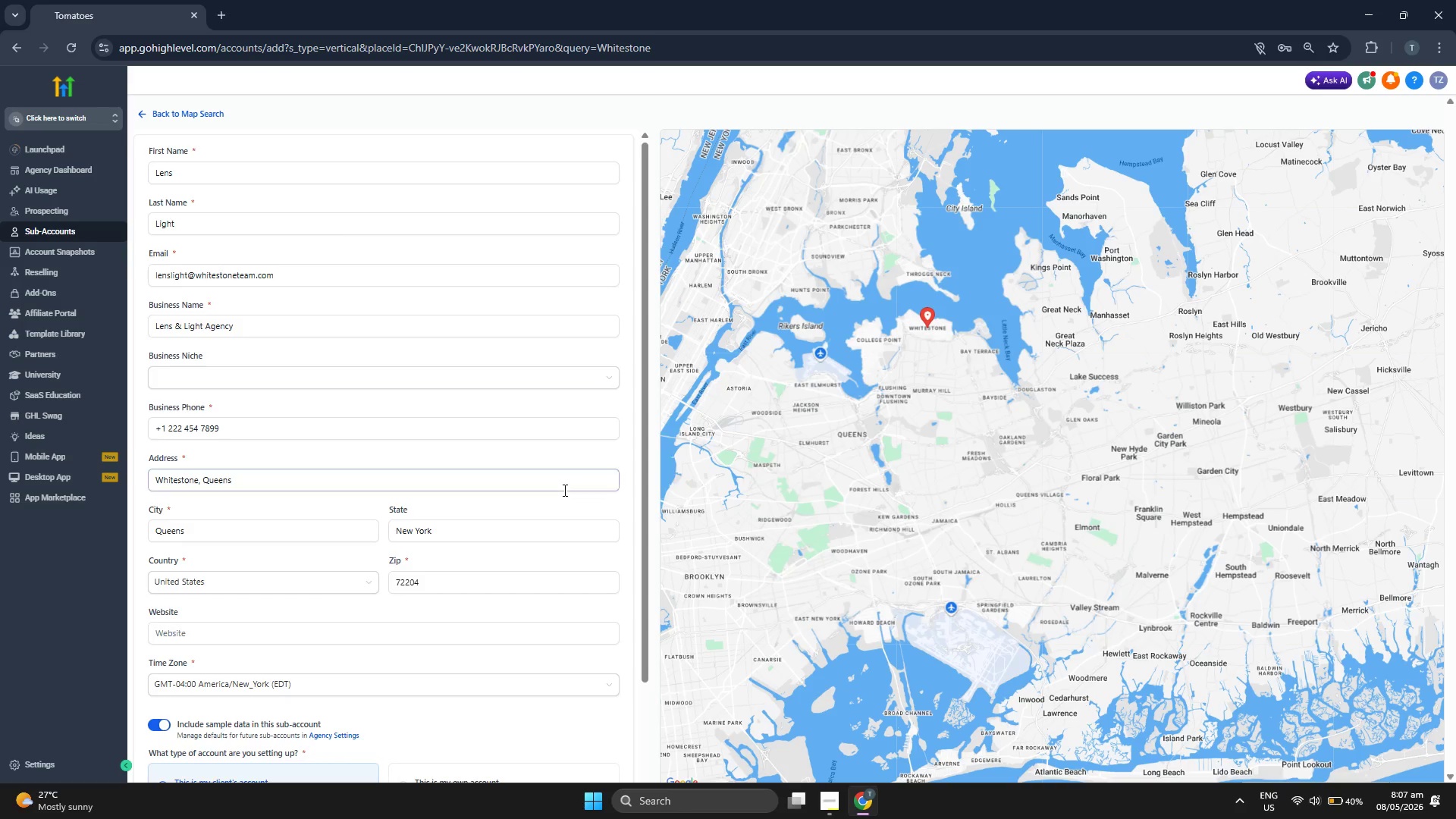 
scroll: coordinate [563, 490], scroll_direction: down, amount: 3.0
 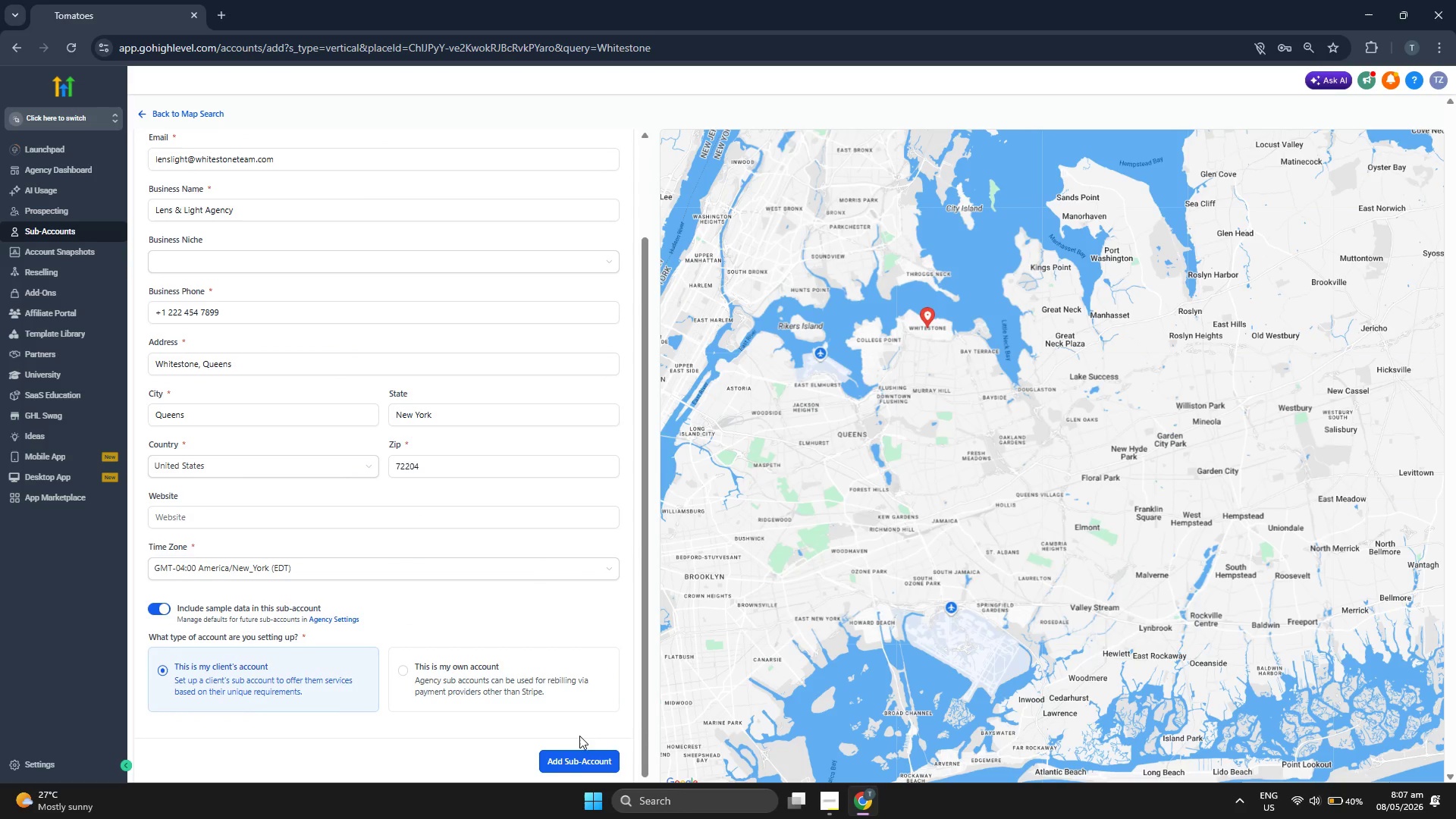 
left_click([566, 758])
 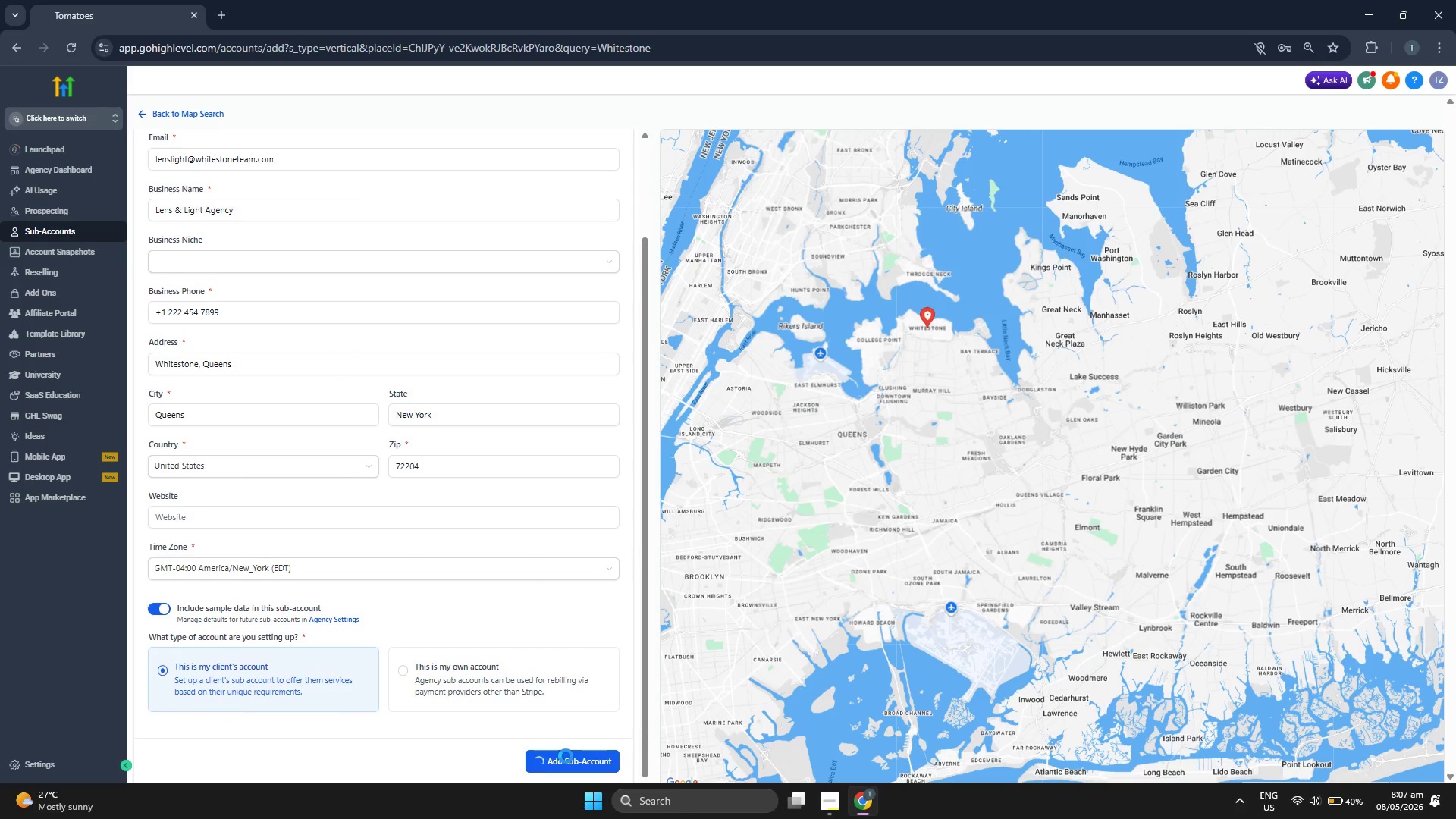 
wait(8.8)
 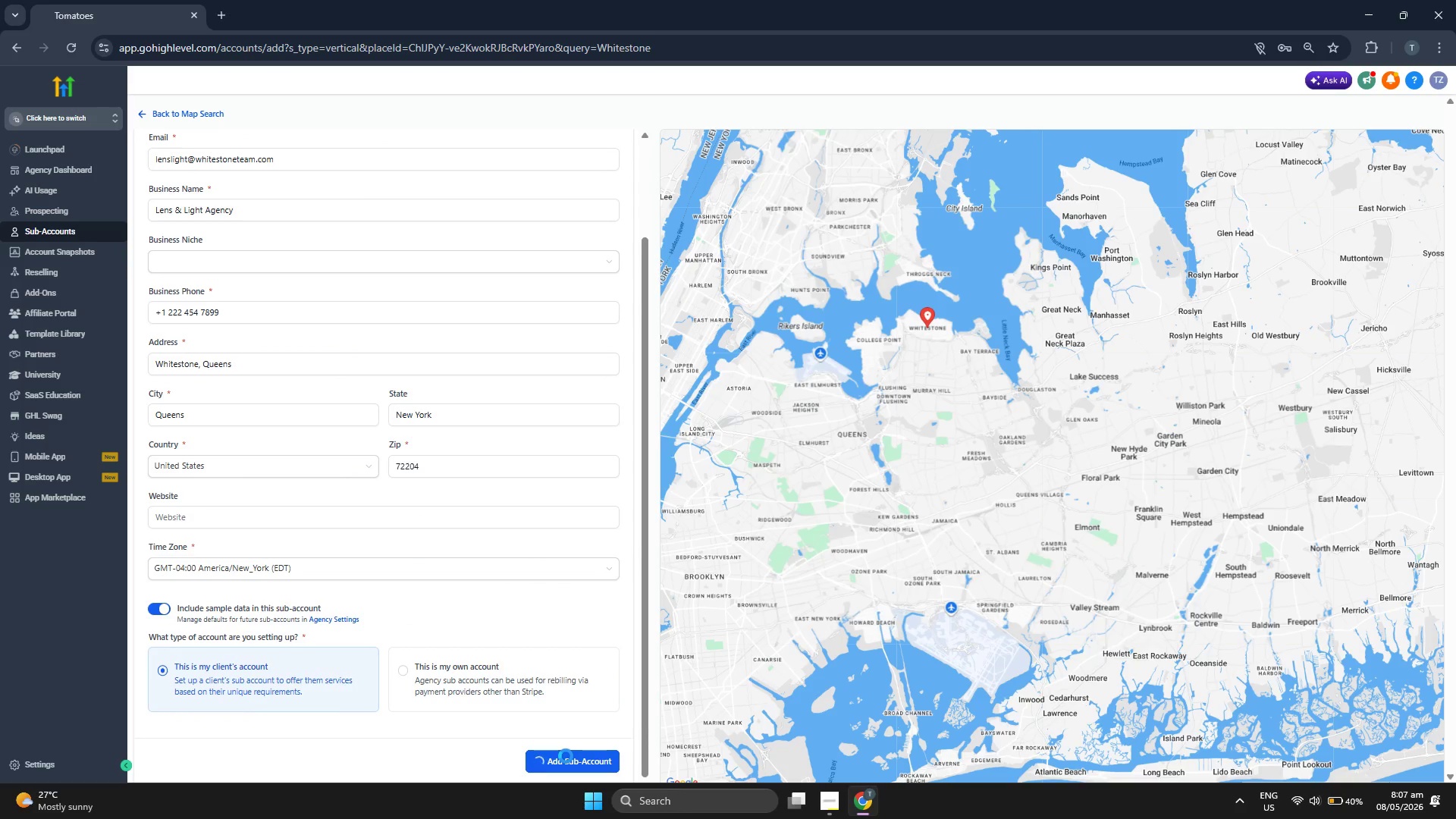 
scroll: coordinate [437, 275], scroll_direction: up, amount: 1.0
 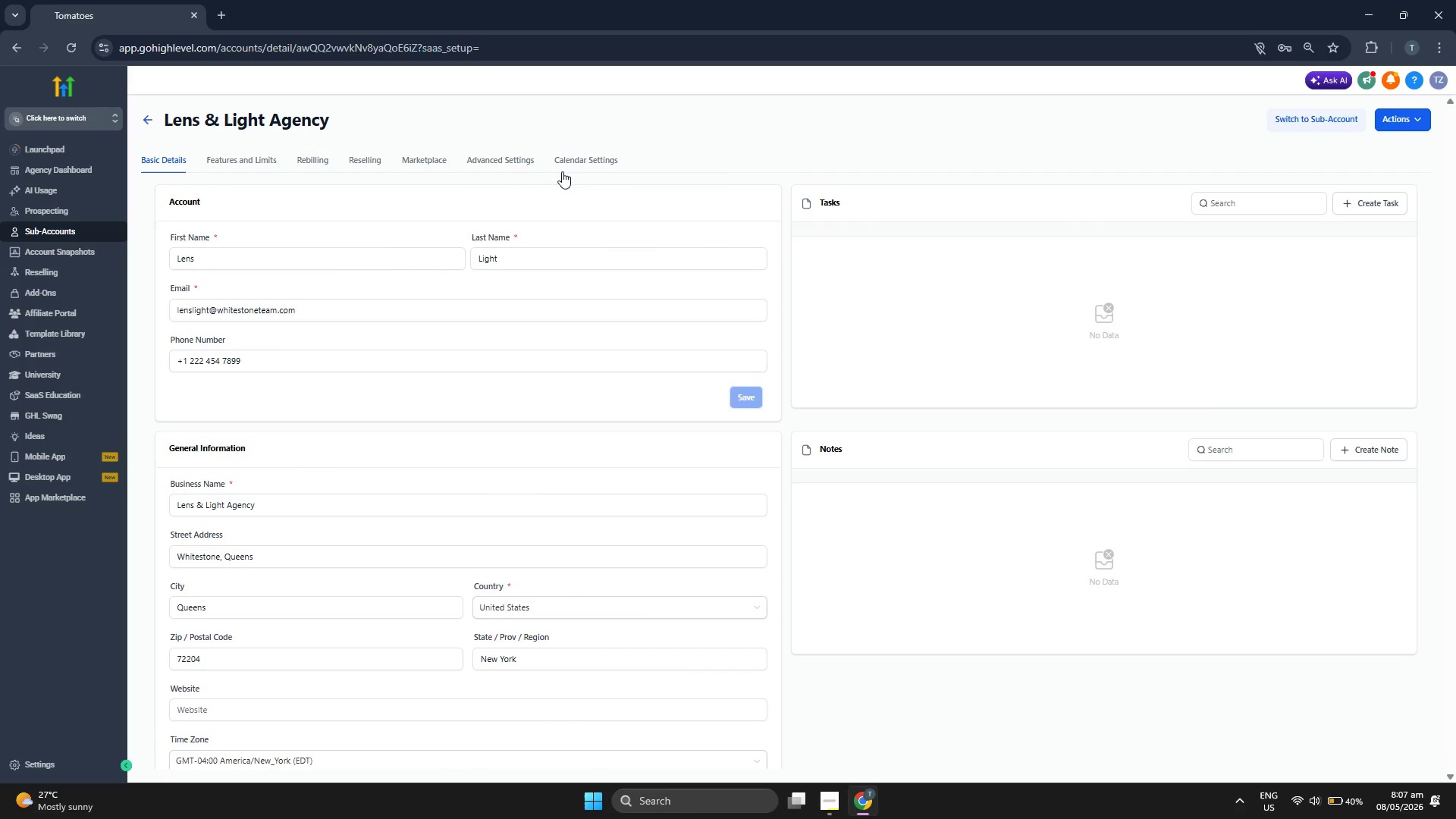 
left_click([564, 167])
 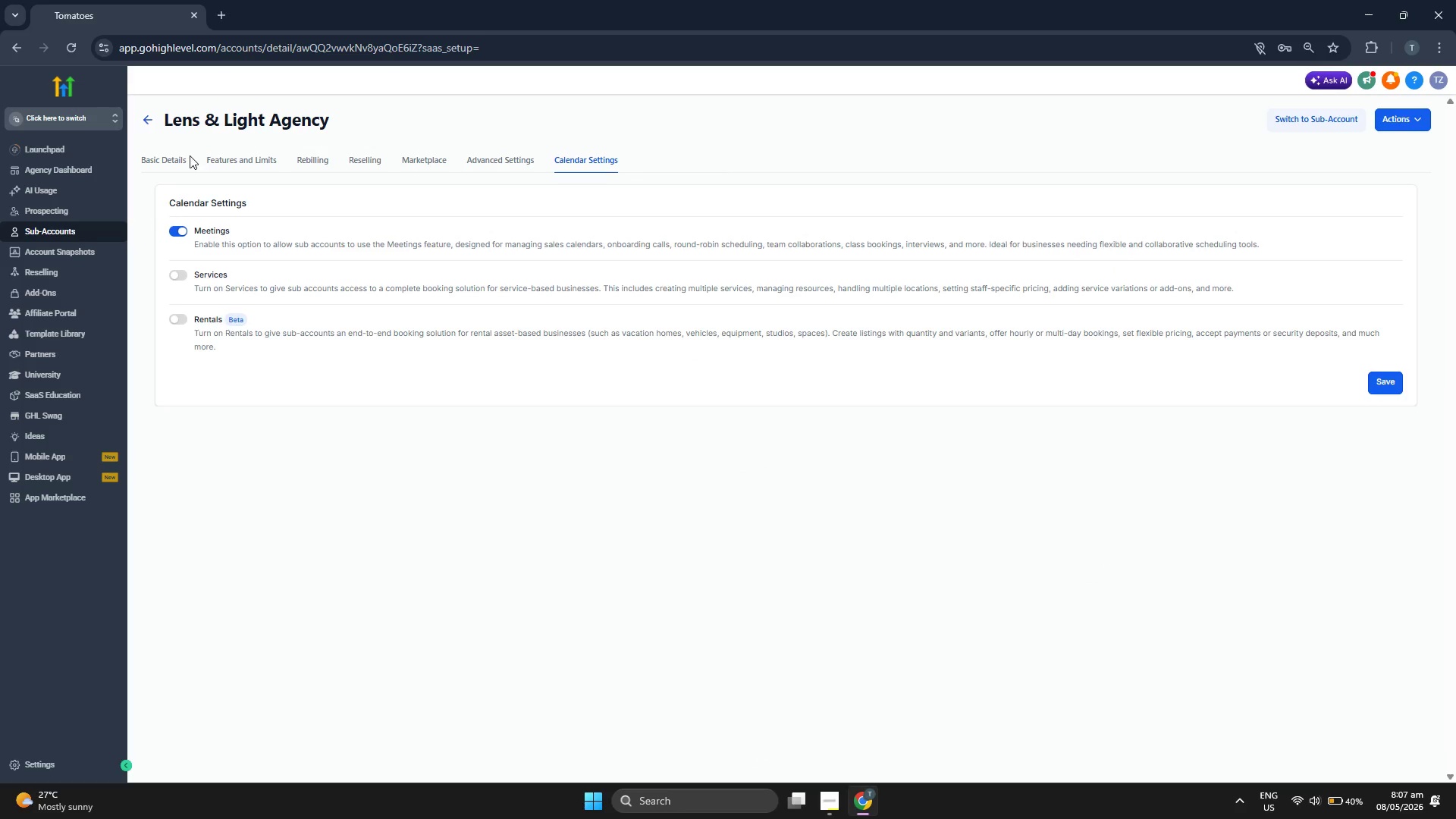 
double_click([183, 162])
 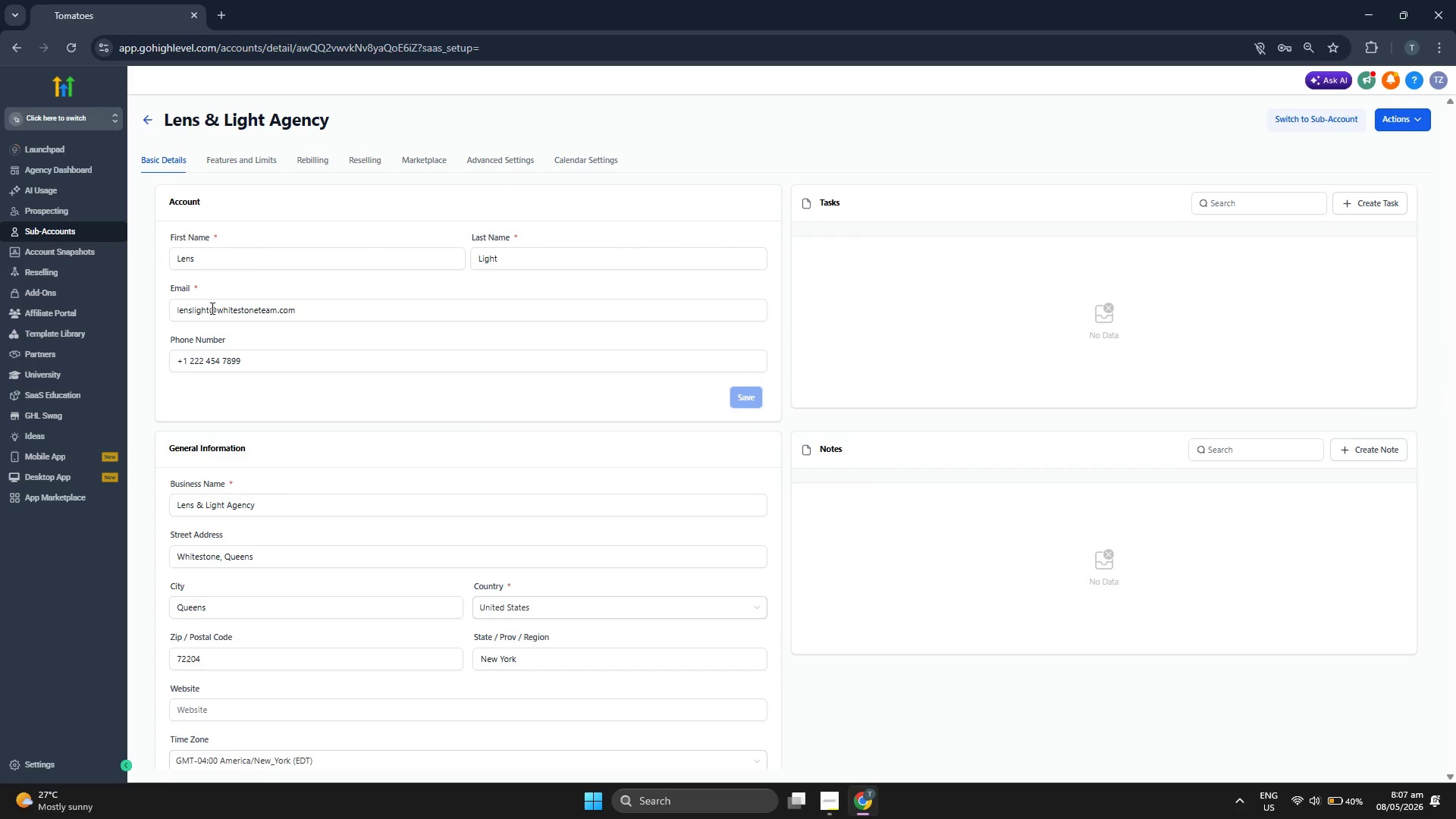 
scroll: coordinate [204, 347], scroll_direction: down, amount: 3.0
 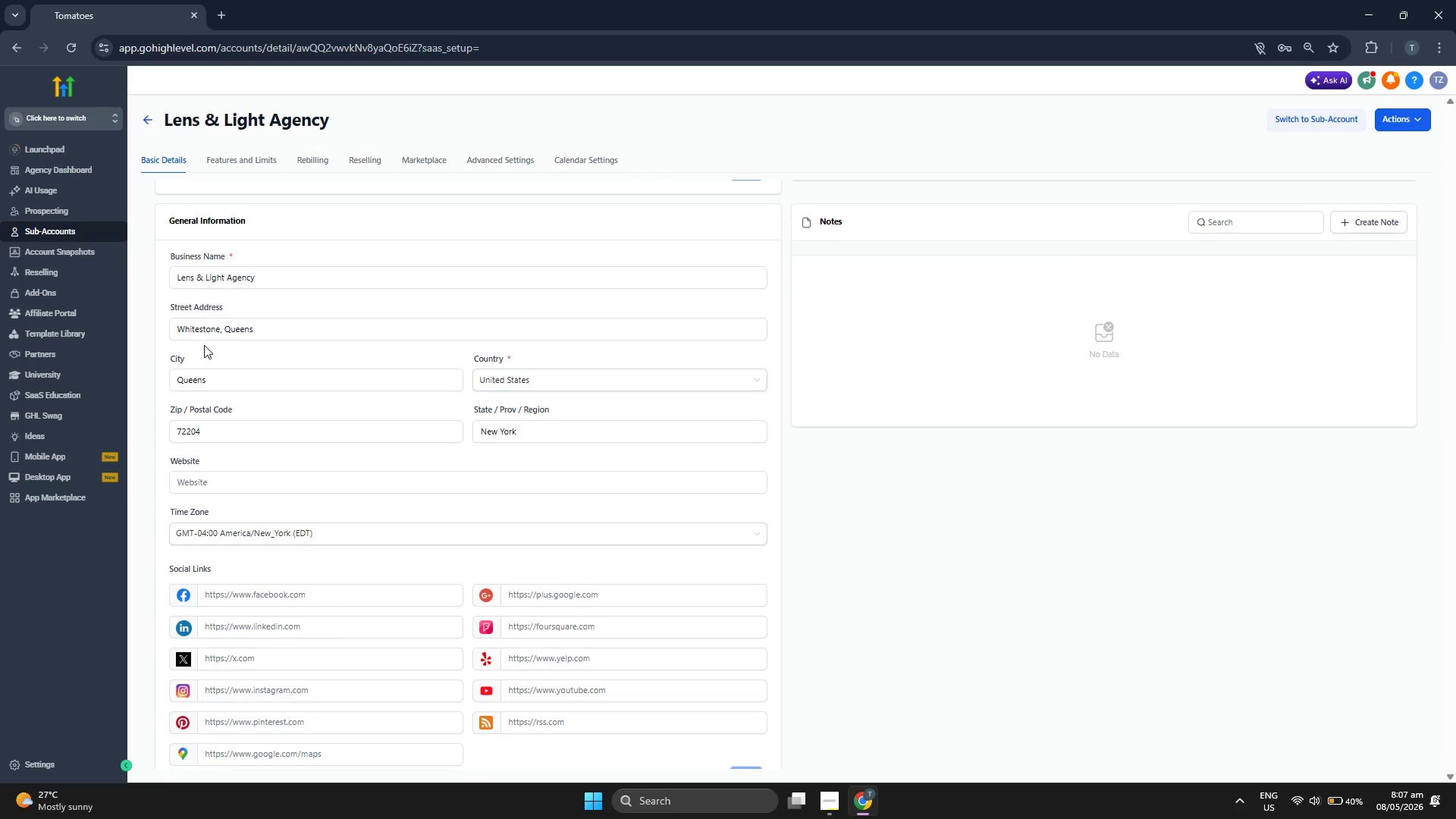 
scroll: coordinate [204, 345], scroll_direction: up, amount: 2.0
 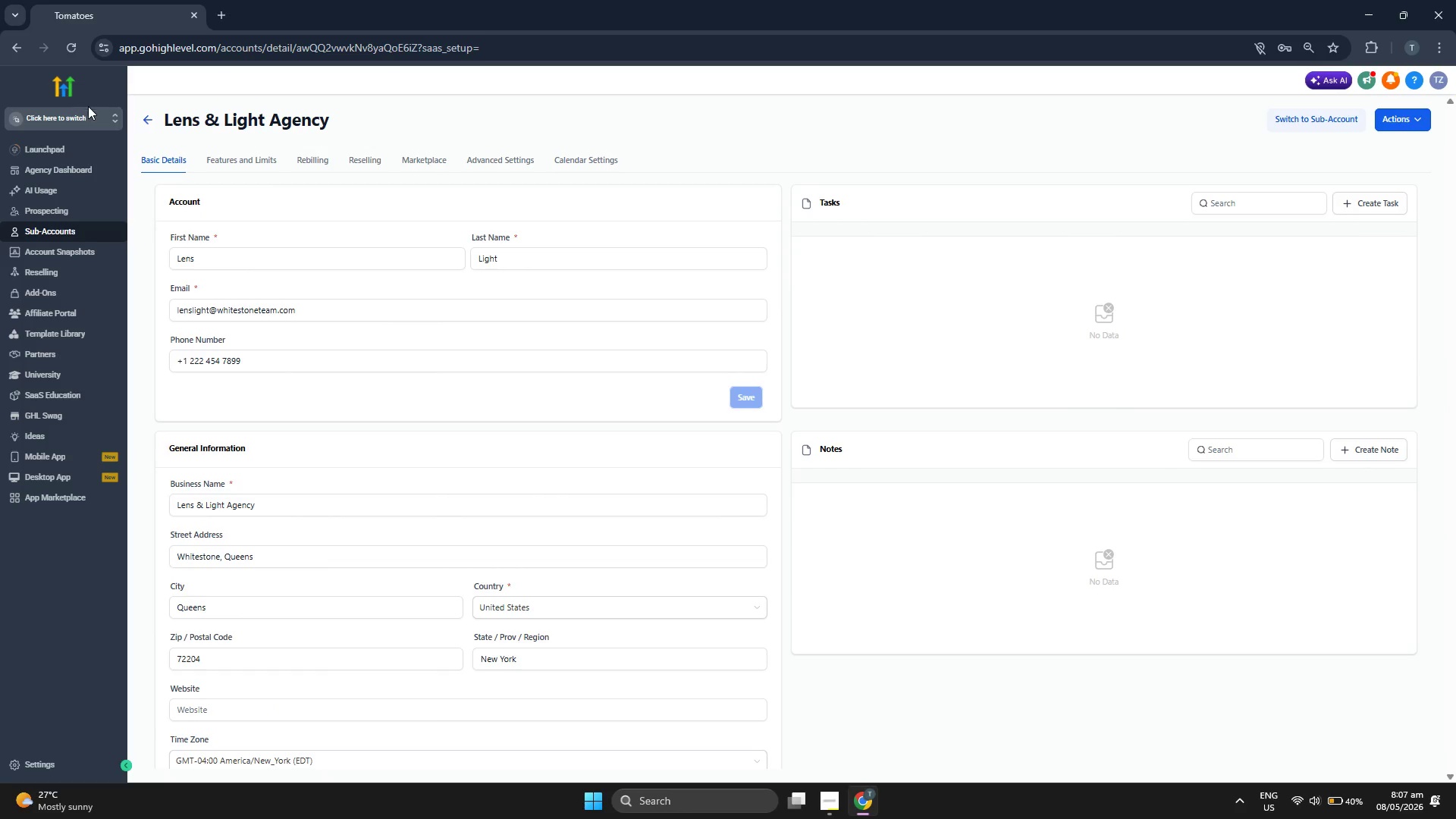 
double_click([91, 112])
 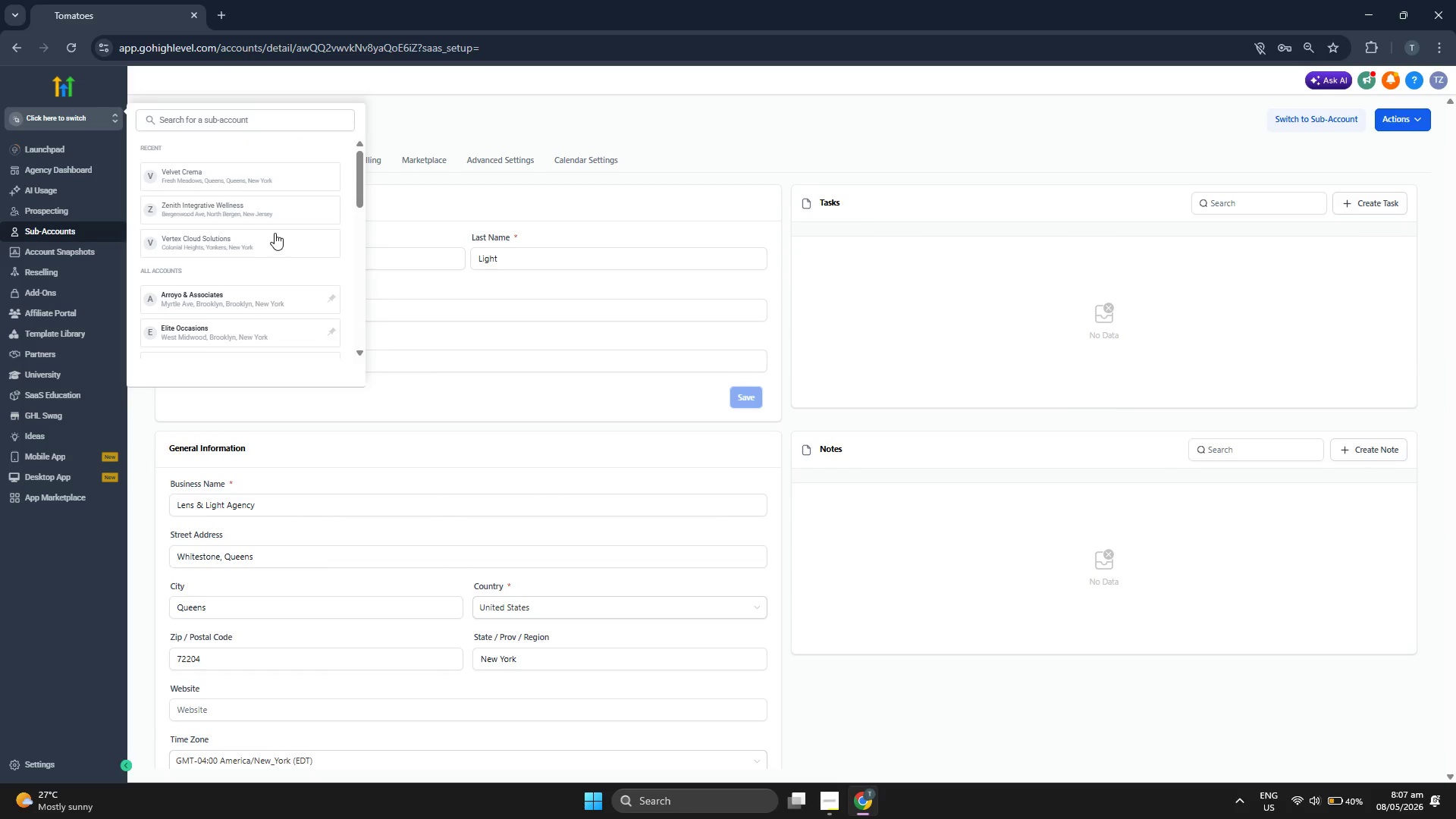 
scroll: coordinate [274, 233], scroll_direction: down, amount: 1.0
 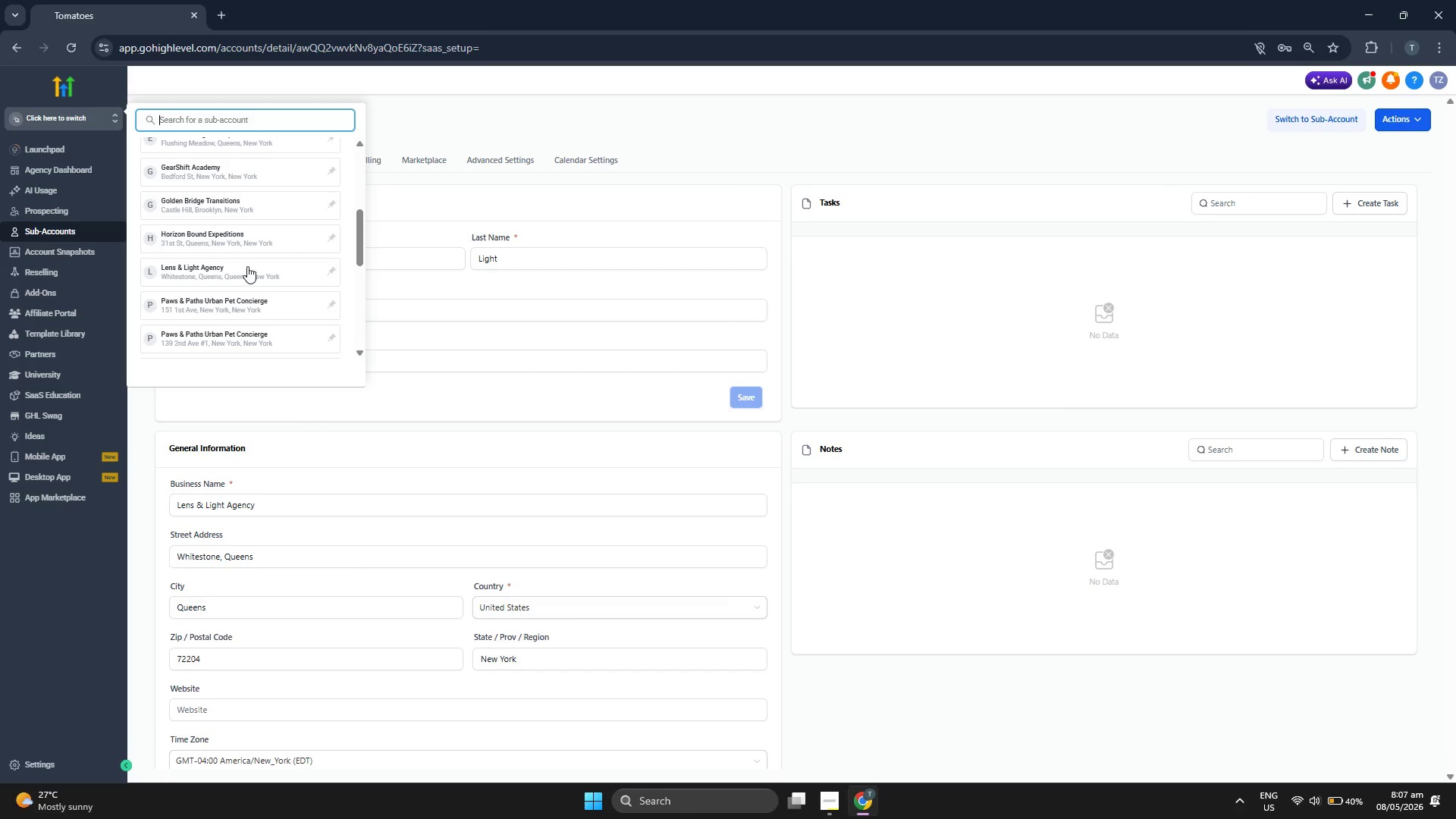 
left_click([247, 268])
 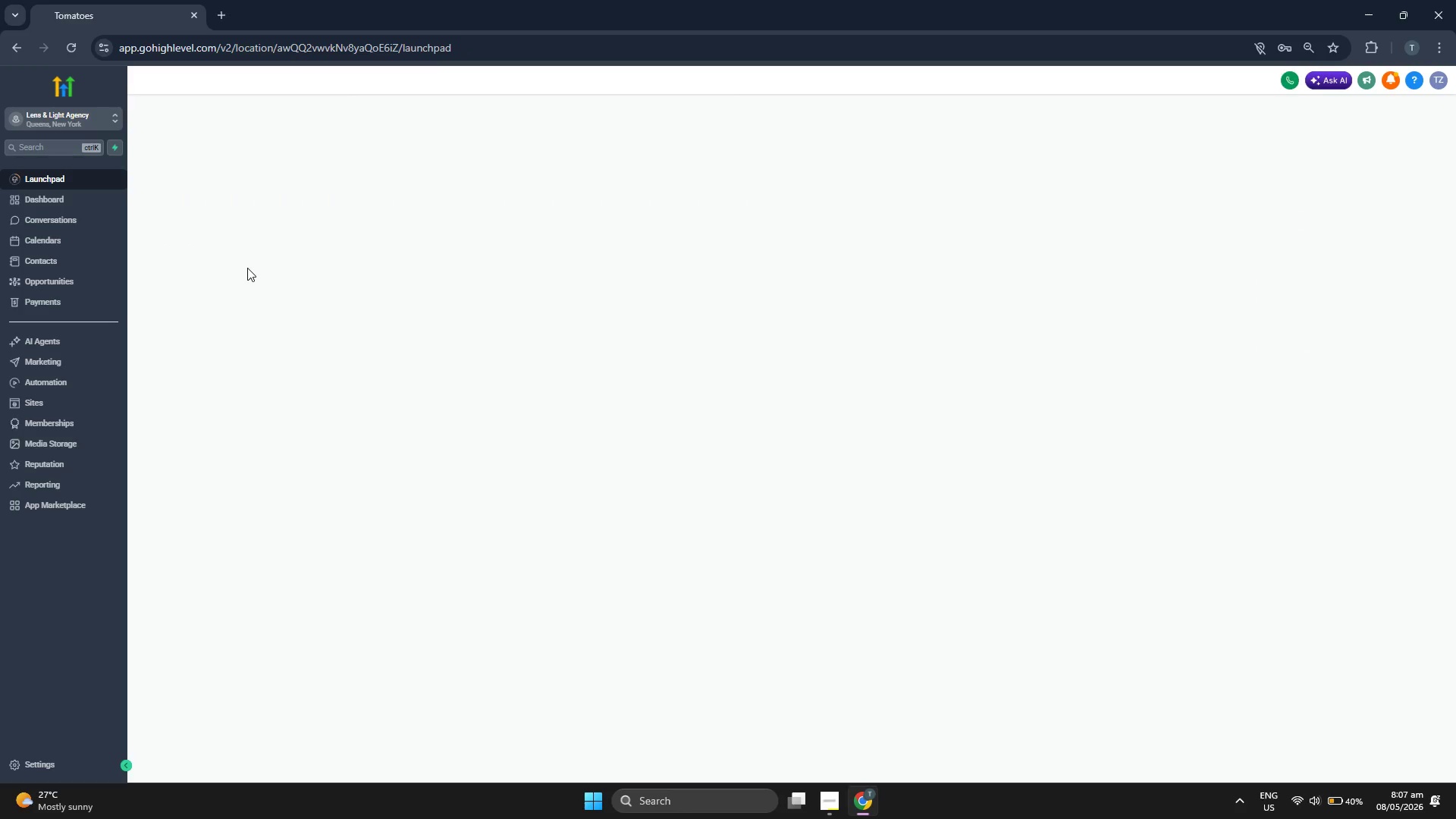 
wait(8.17)
 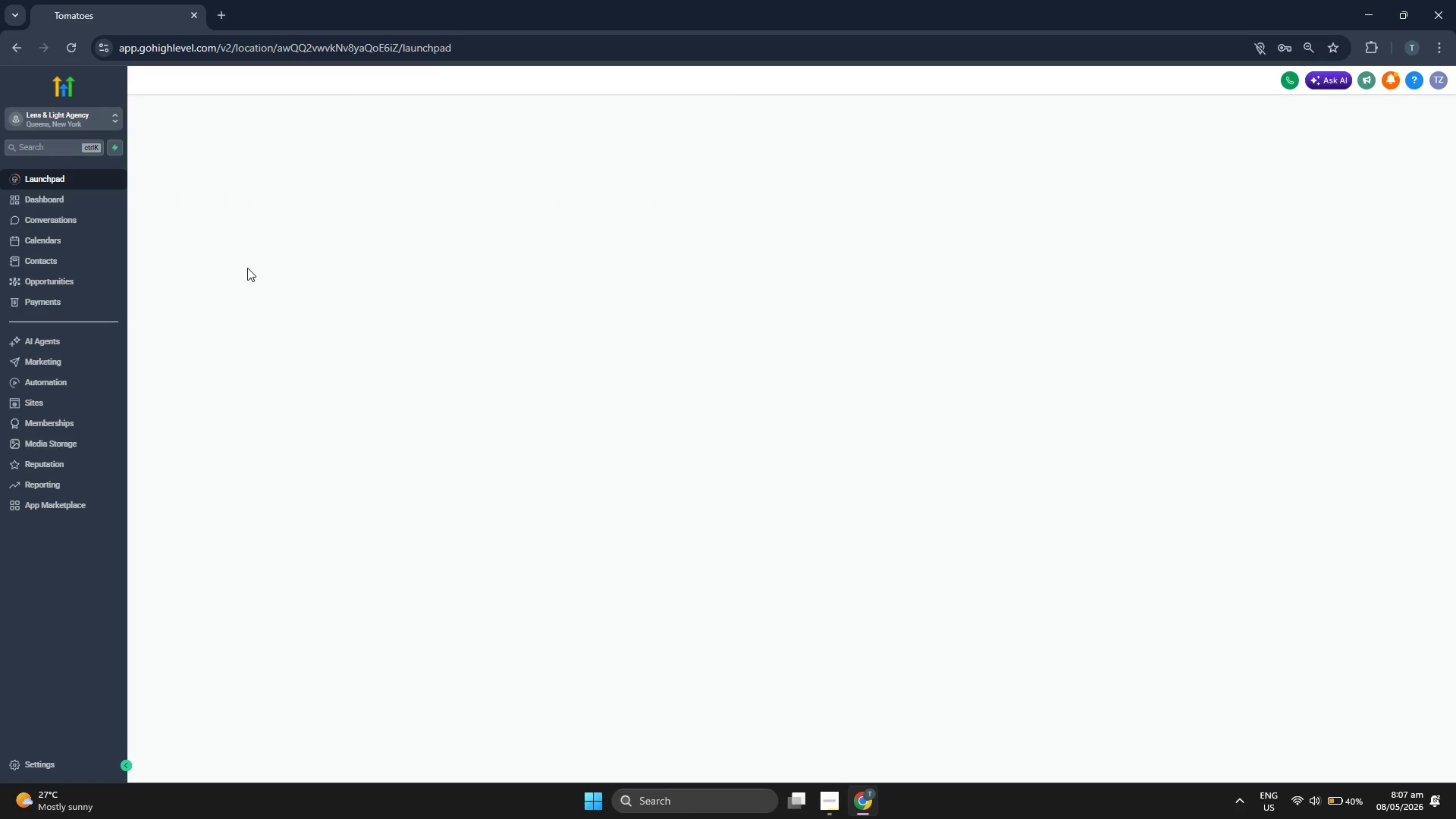 
left_click_drag(start_coordinate=[457, 478], to_coordinate=[459, 490])
 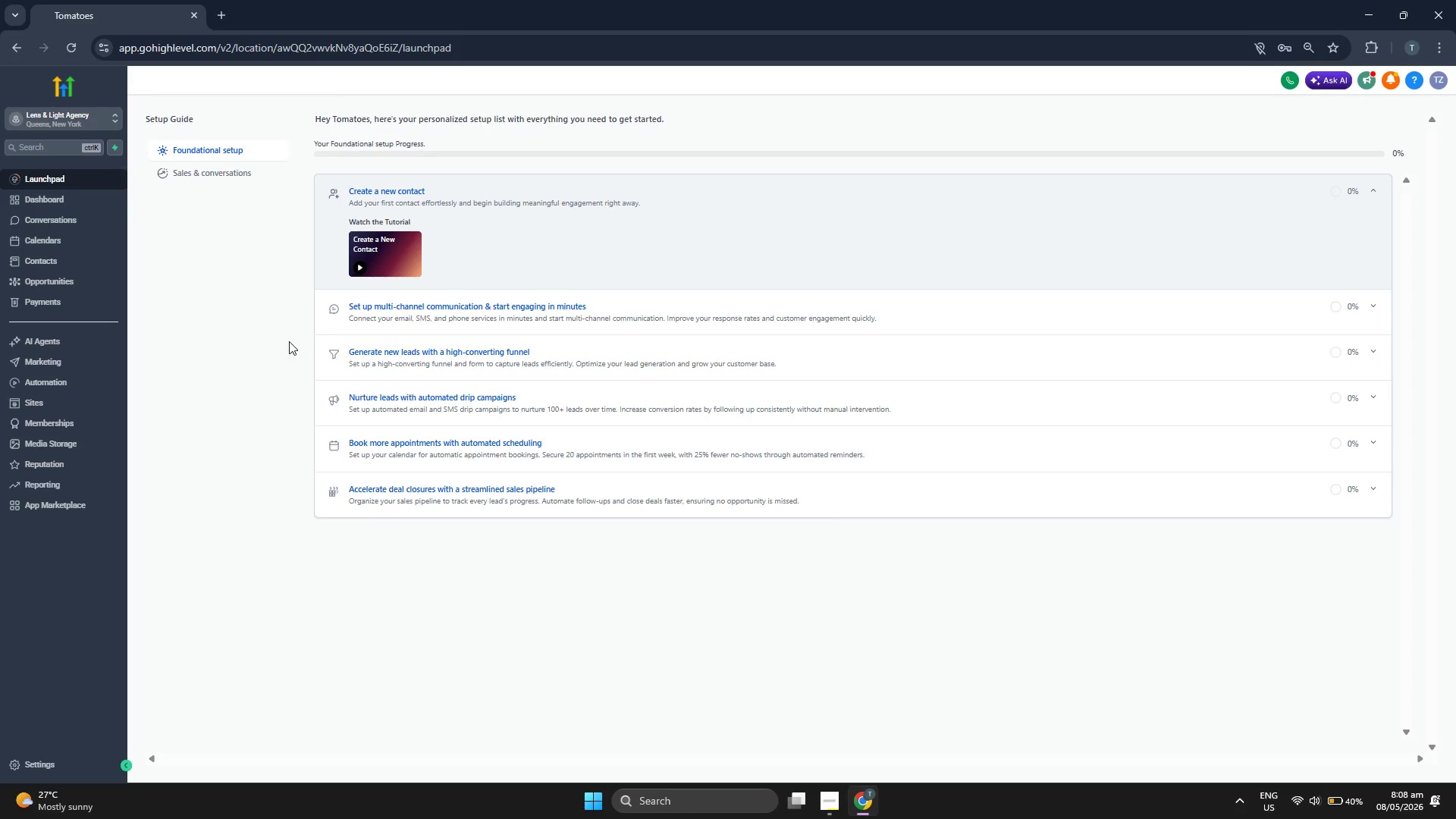 
left_click([272, 317])
 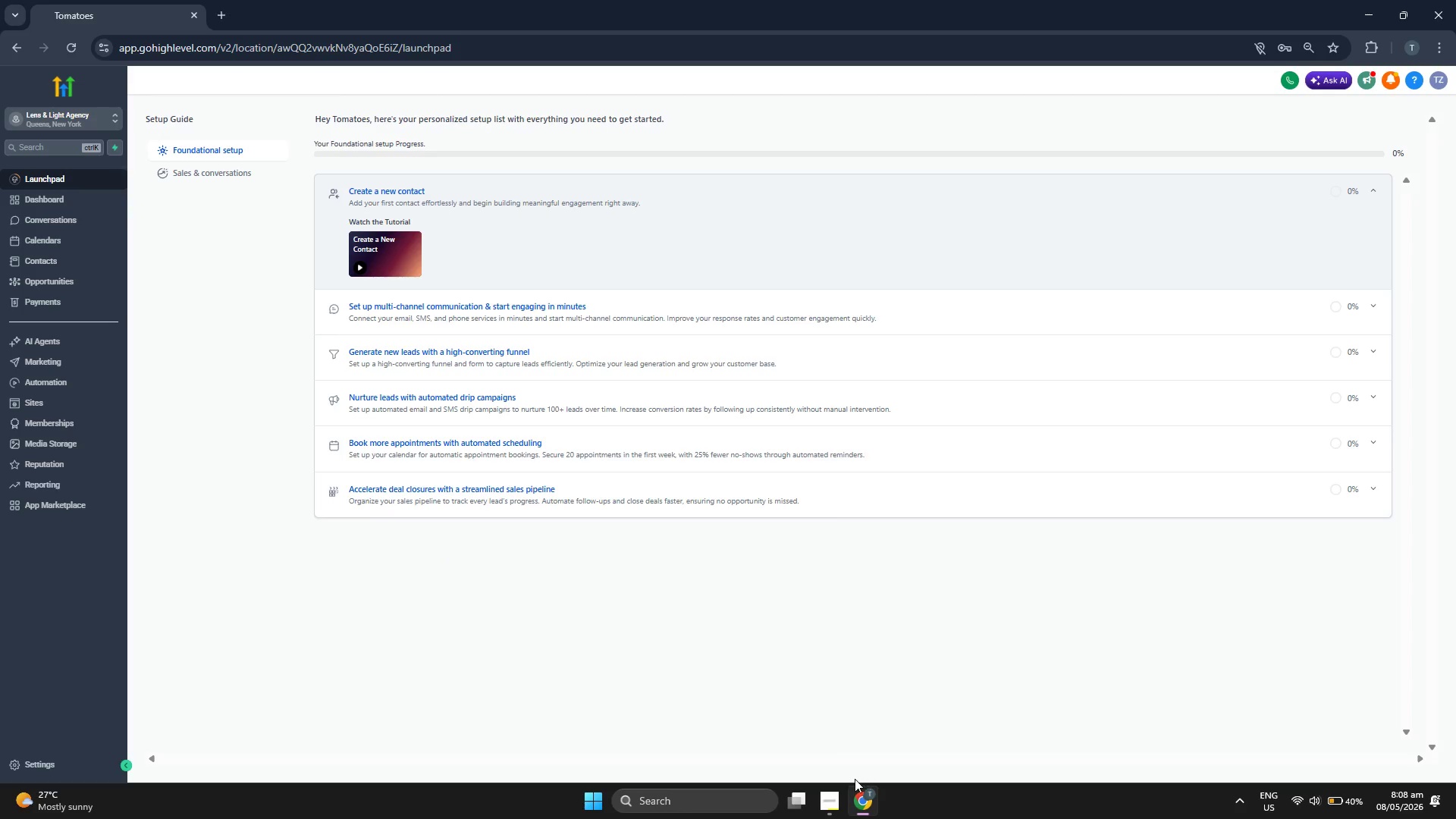 
left_click([839, 793])